 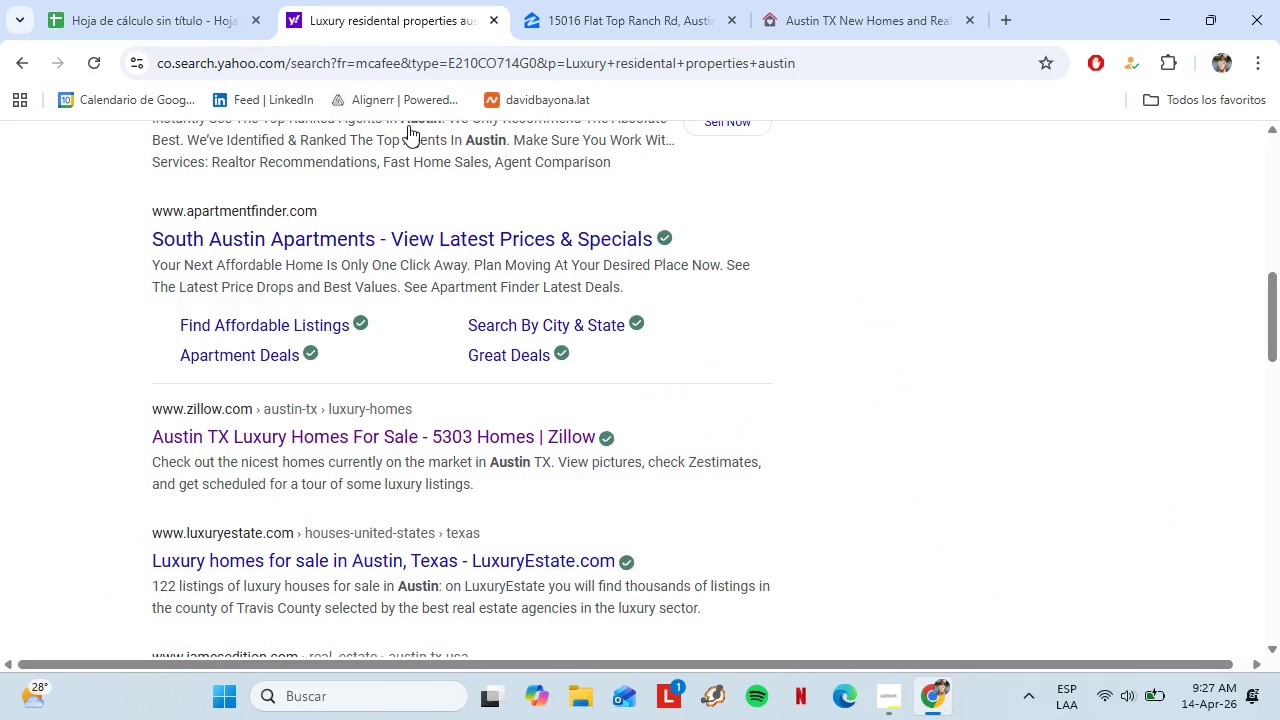 
scroll: coordinate [570, 27], scroll_direction: up, amount: 7.0
 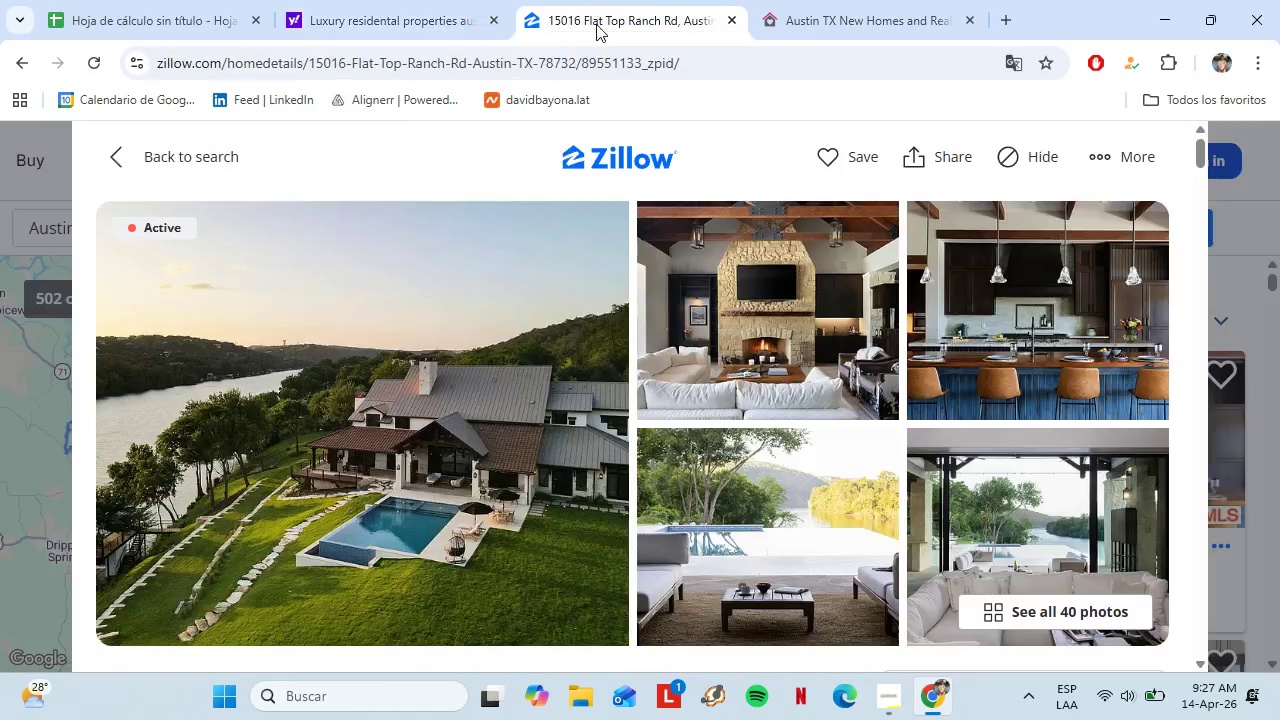 
left_click([594, 55])
 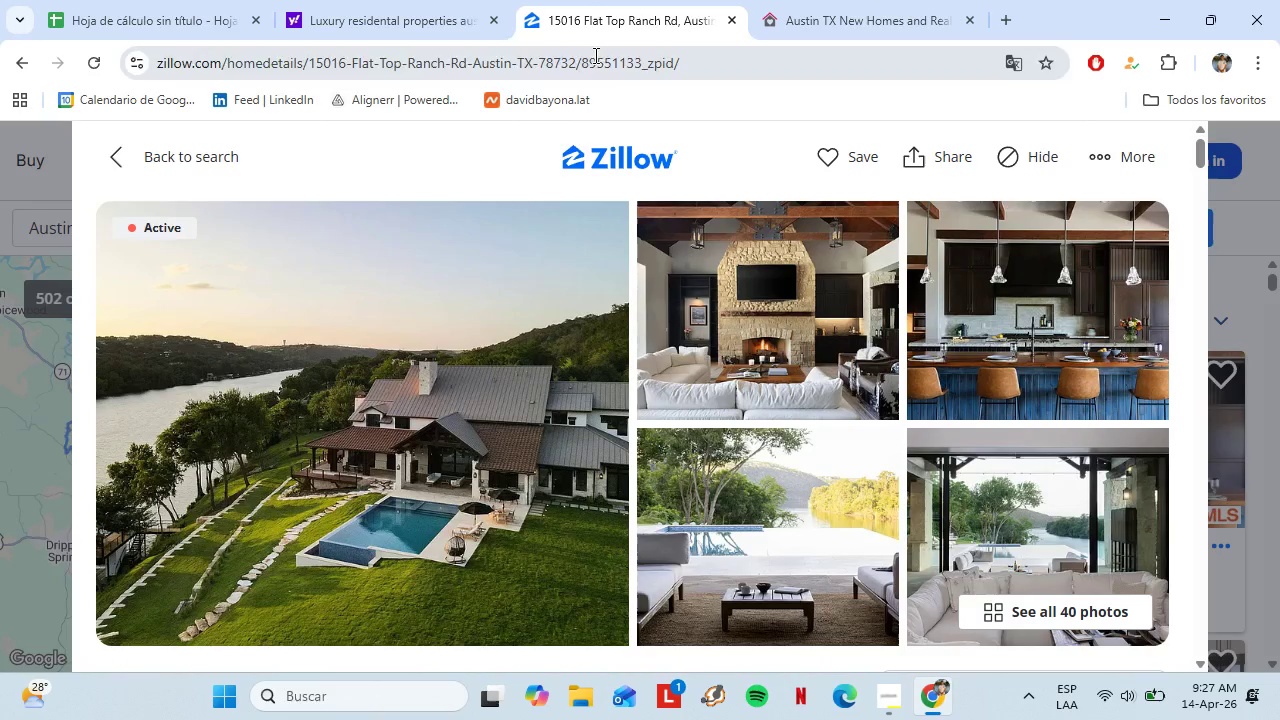 
scroll: coordinate [527, 362], scroll_direction: down, amount: 16.0
 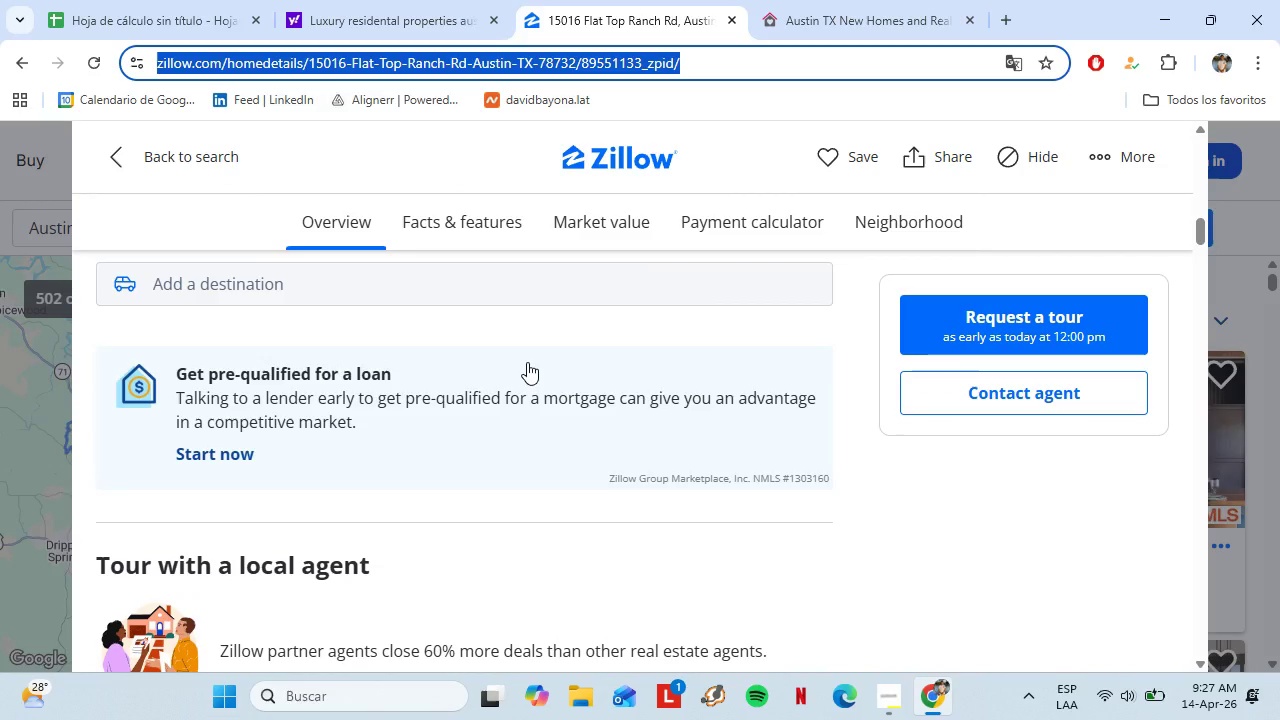 
scroll: coordinate [484, 363], scroll_direction: down, amount: 24.0
 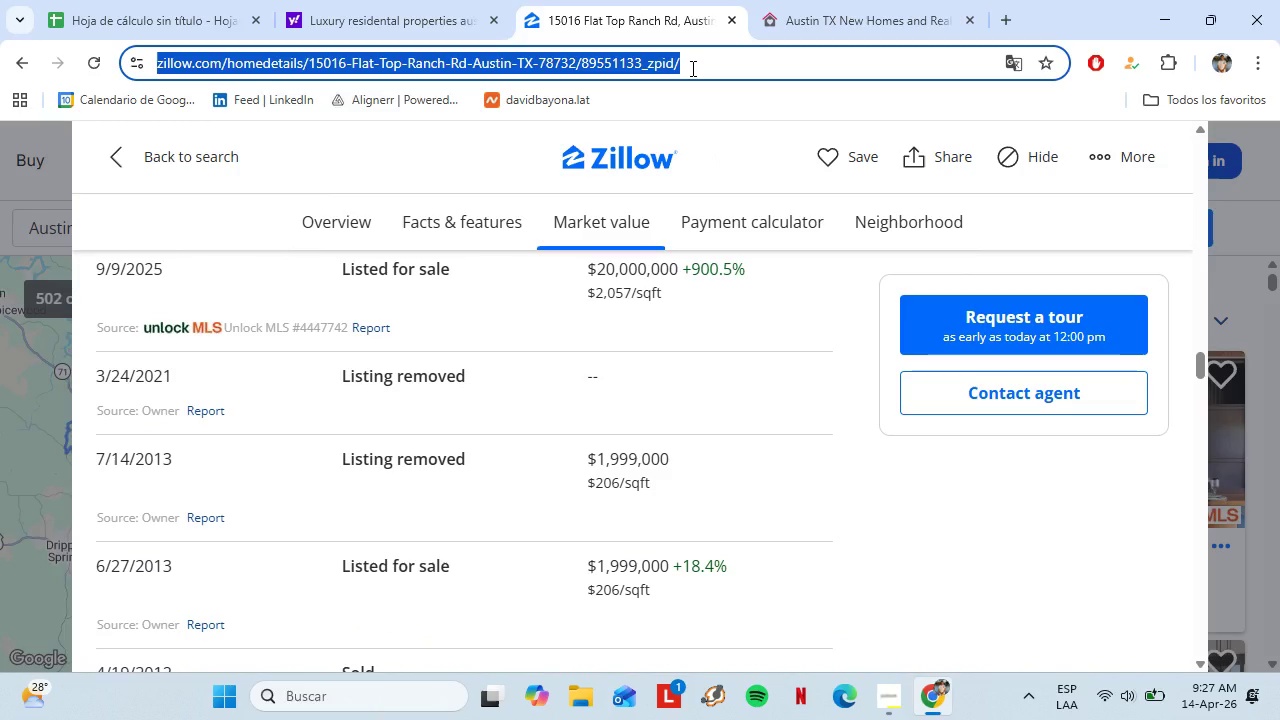 
wait(6.58)
 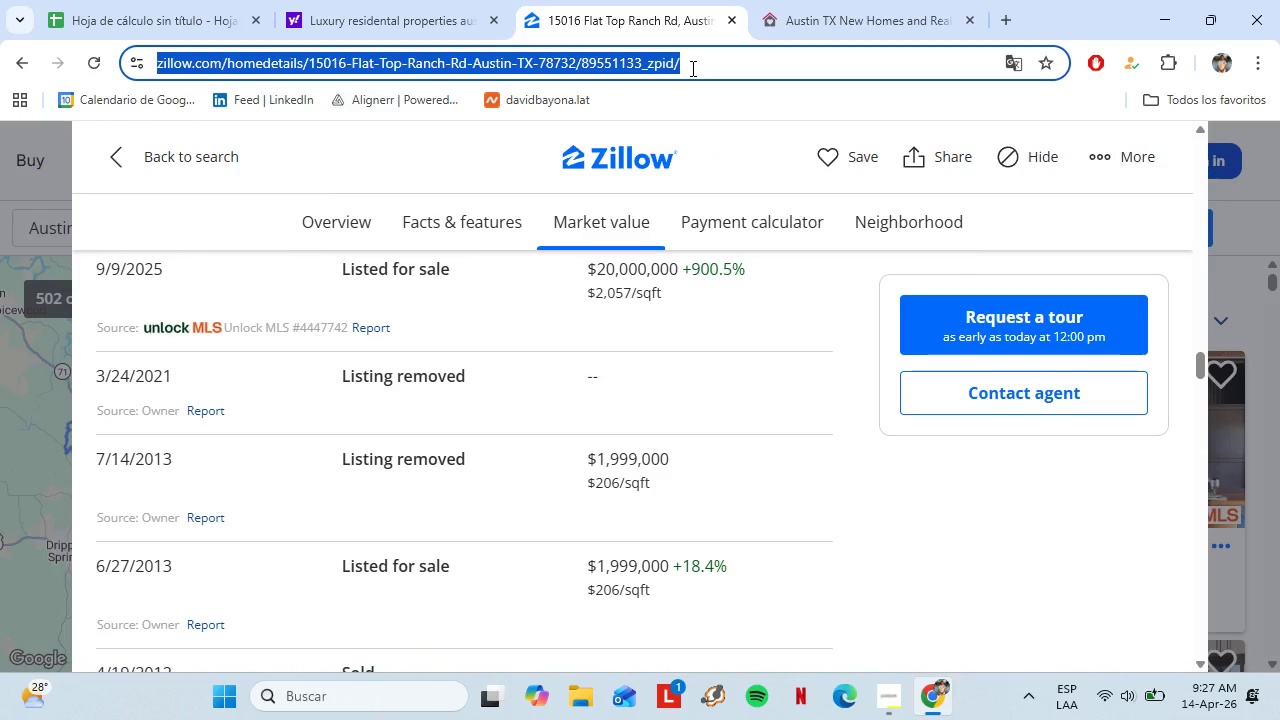 
type(goo)
 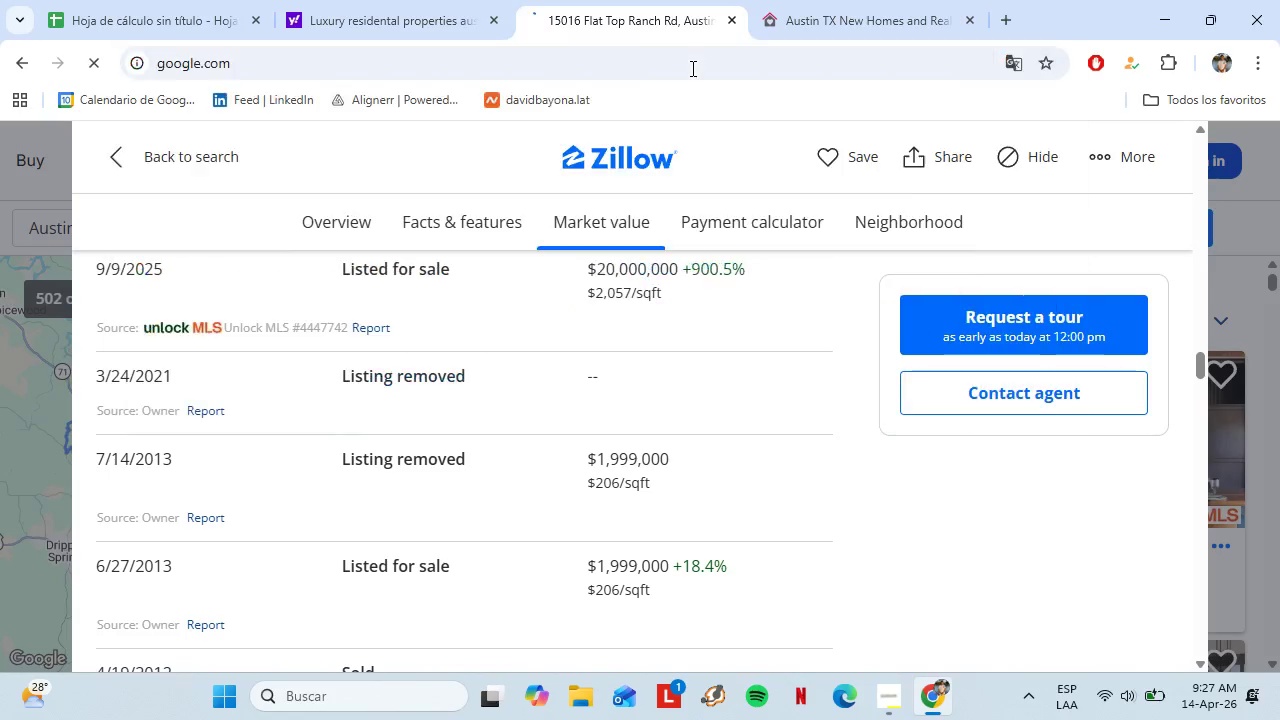 
key(Enter)
 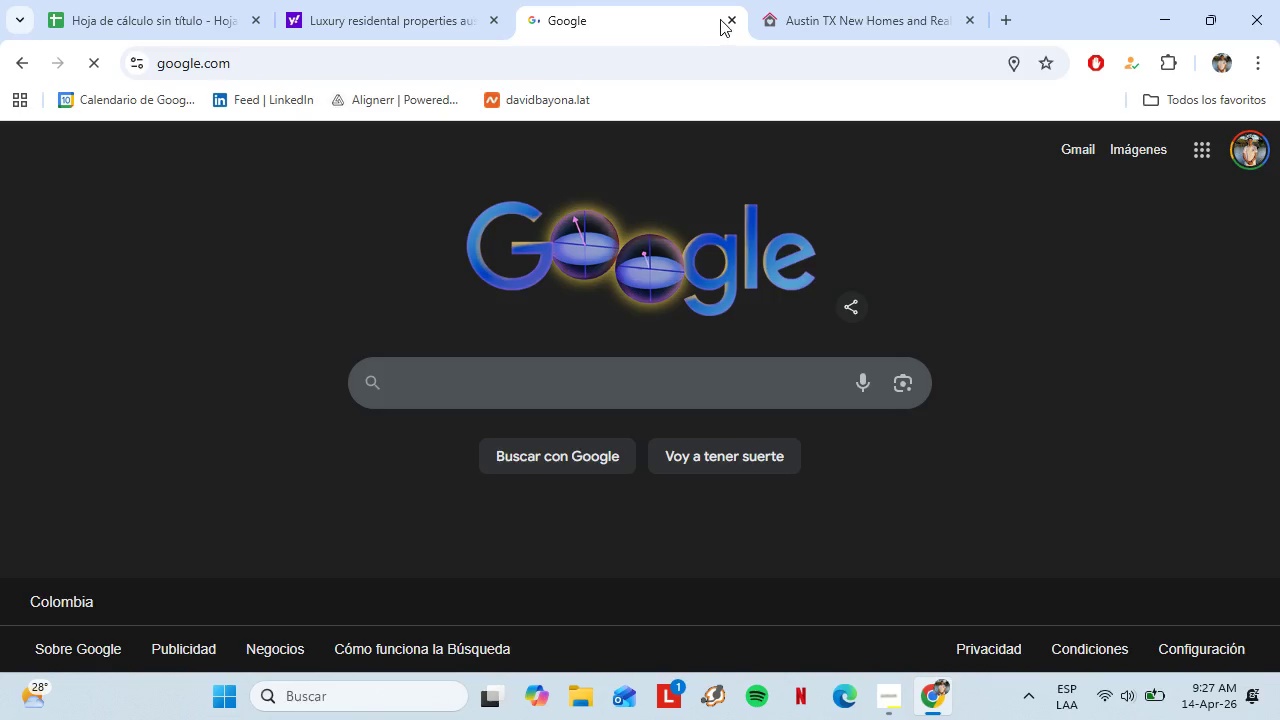 
left_click([386, 0])
 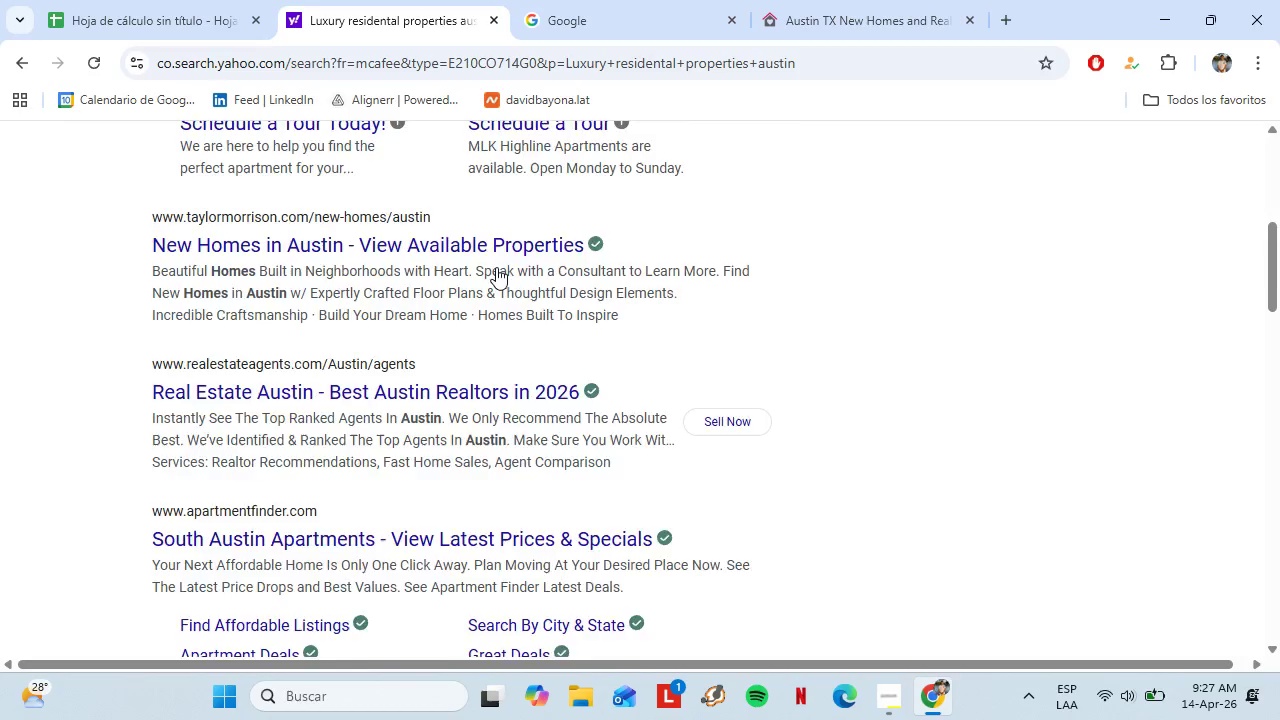 
scroll: coordinate [493, 264], scroll_direction: up, amount: 11.0
 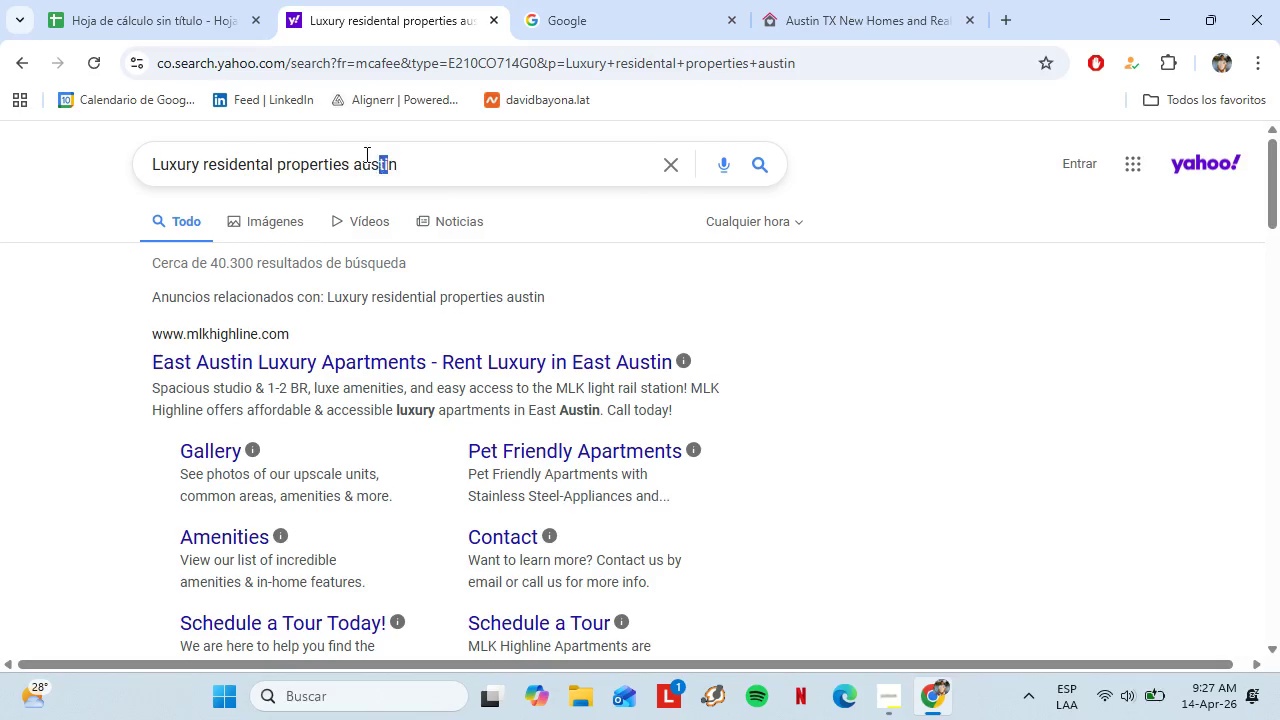 
left_click_drag(start_coordinate=[392, 151], to_coordinate=[220, 158])
 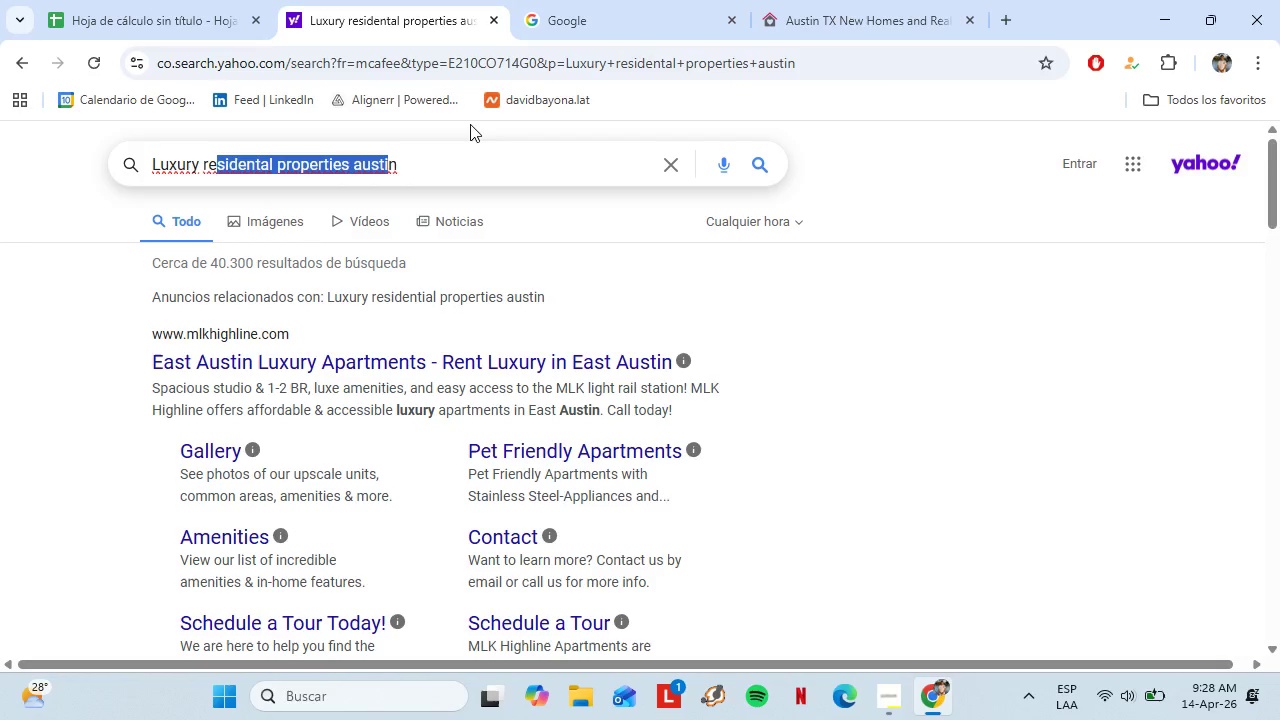 
left_click([427, 142])
 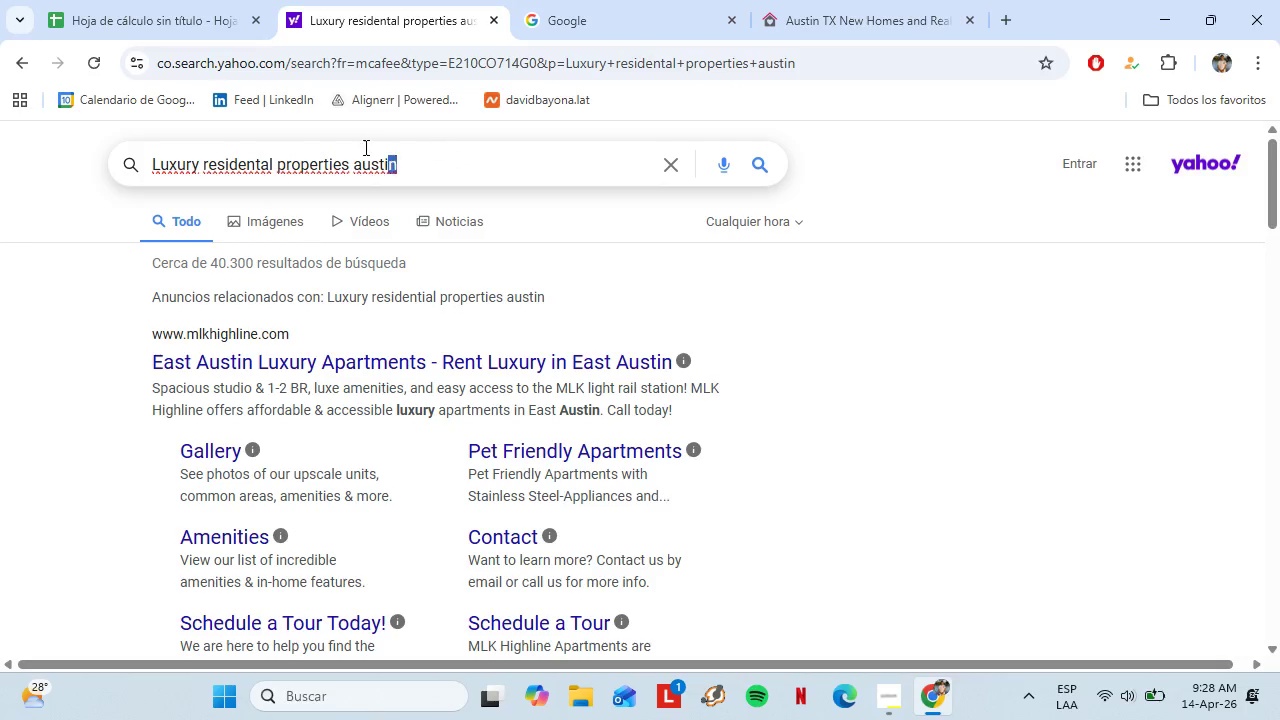 
left_click_drag(start_coordinate=[435, 145], to_coordinate=[151, 172])
 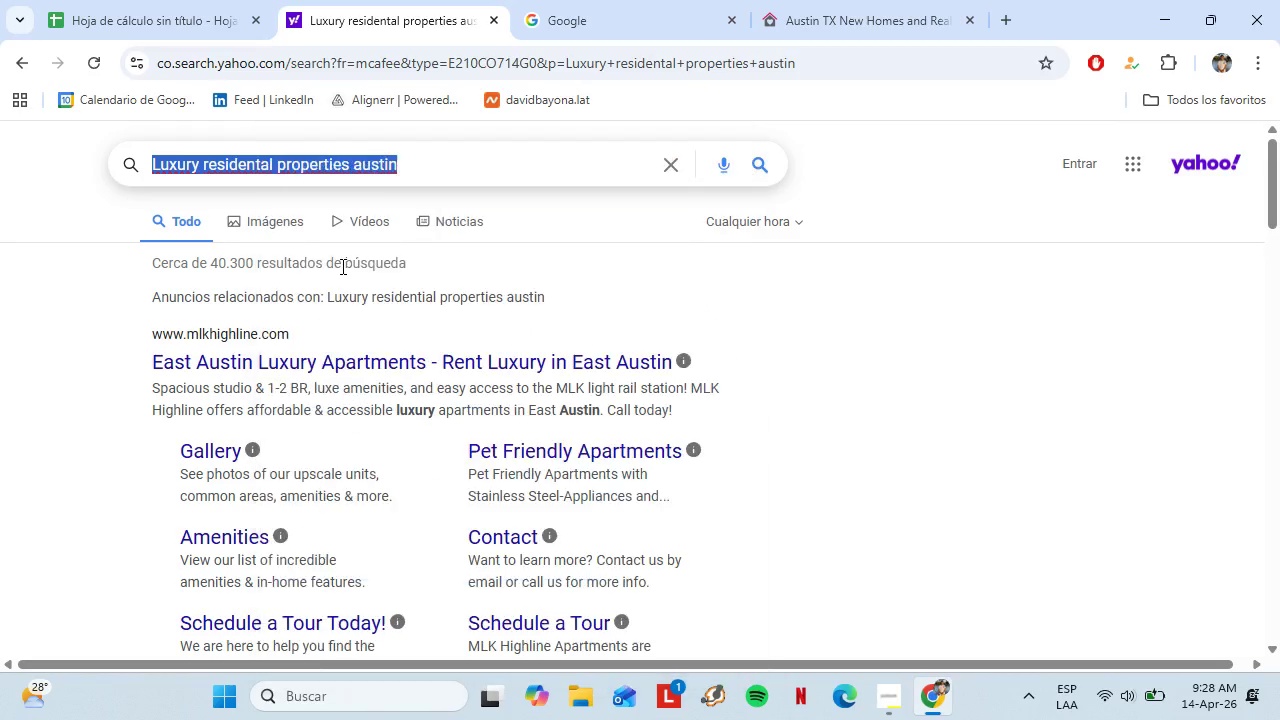 
double_click([613, 2])
 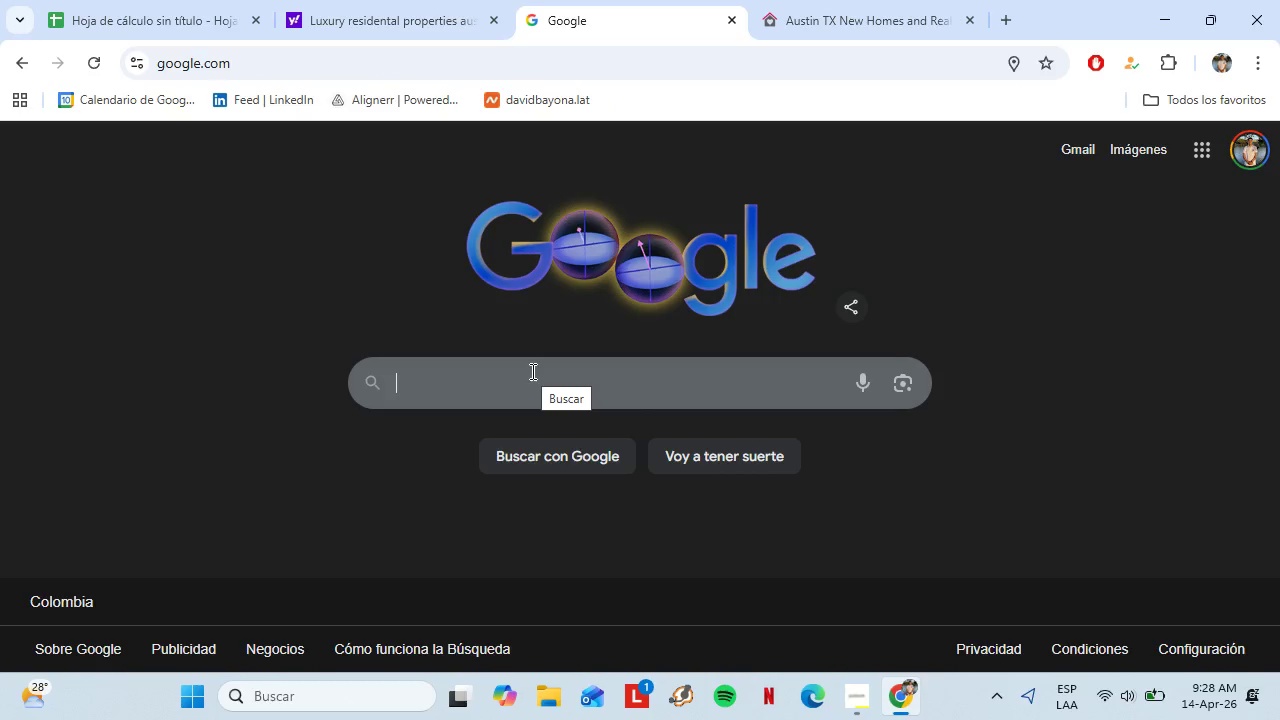 
key(Control+V)
 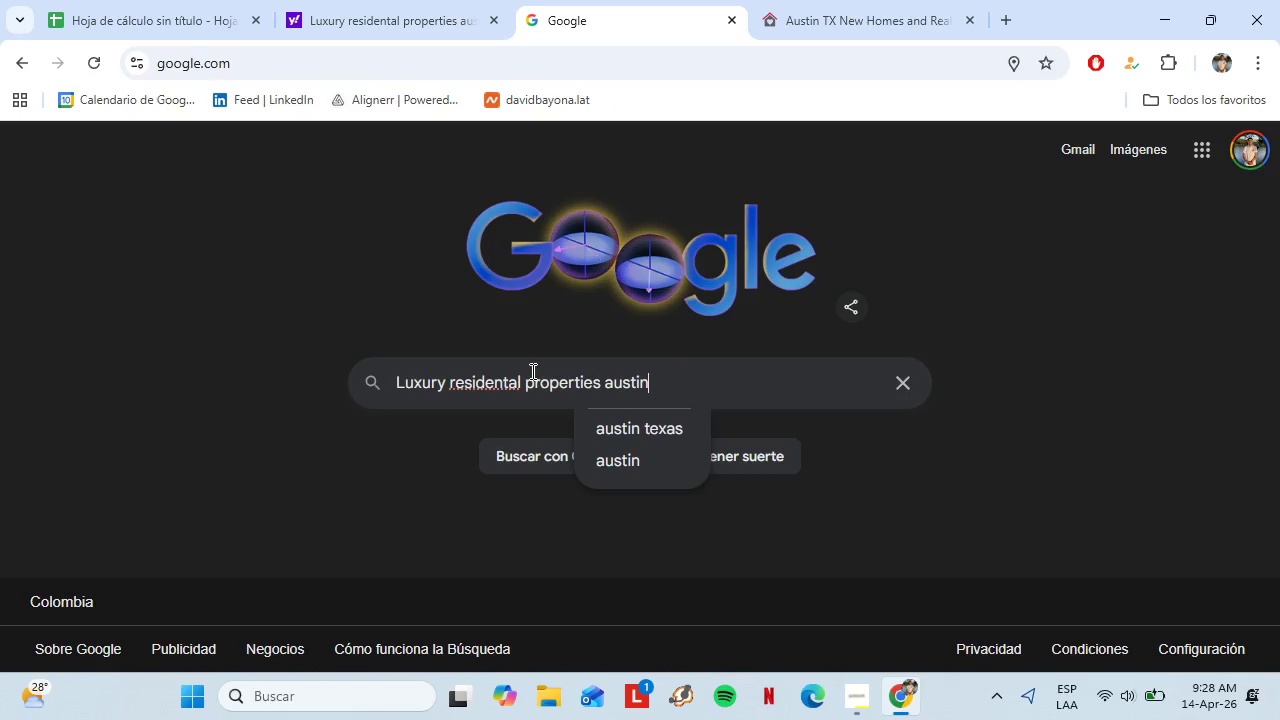 
type( tx pop)
key(Backspace)
key(Backspace)
type(rp)
key(Backspace)
type(operty manager contact)
 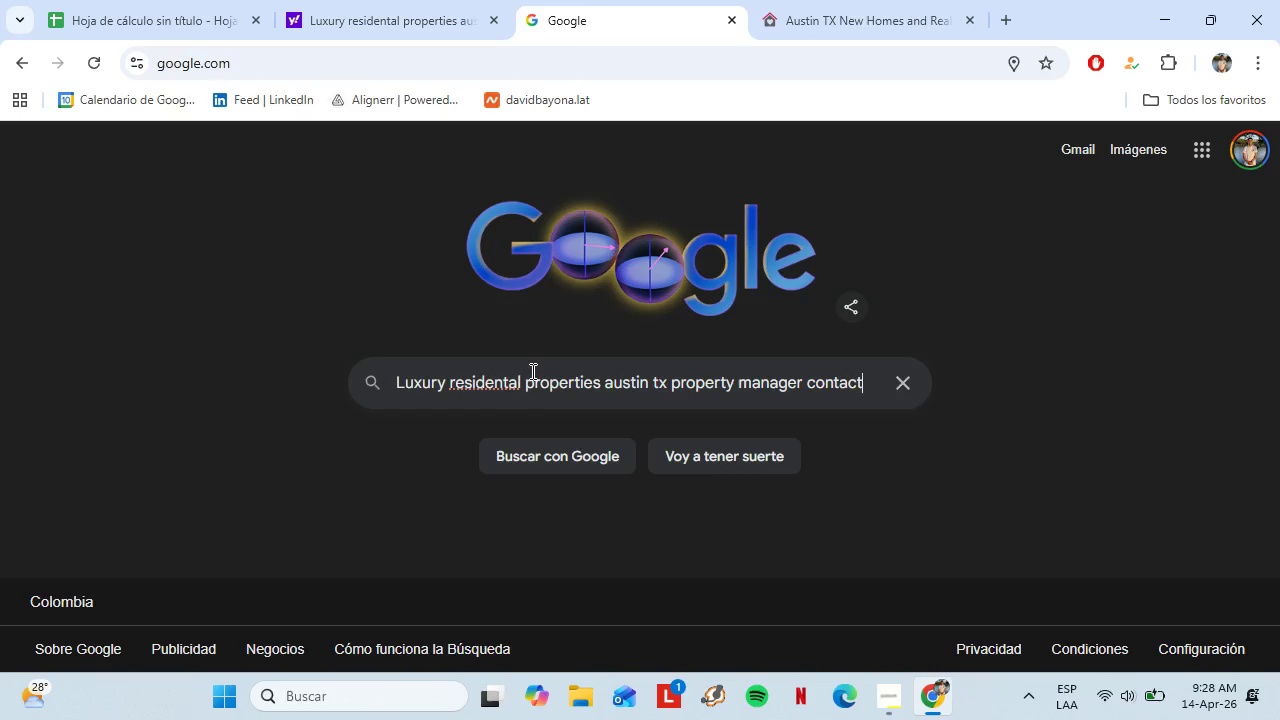 
key(Enter)
 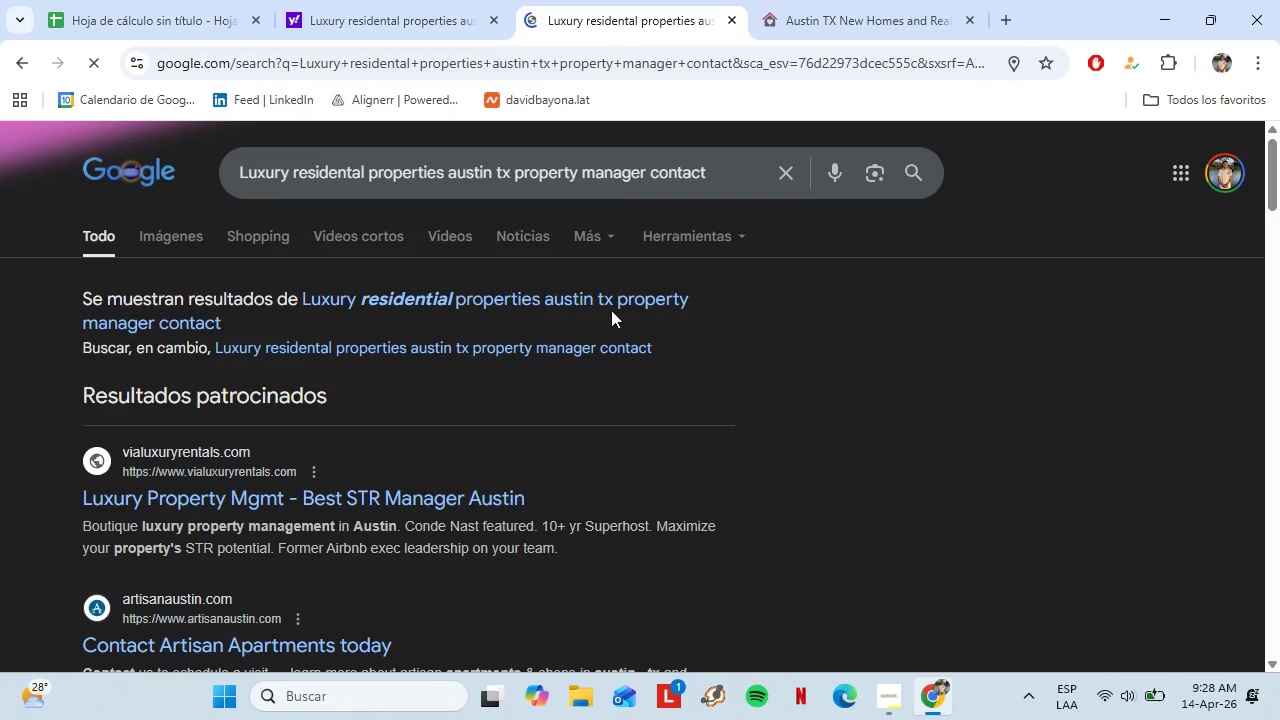 
left_click([383, 296])
 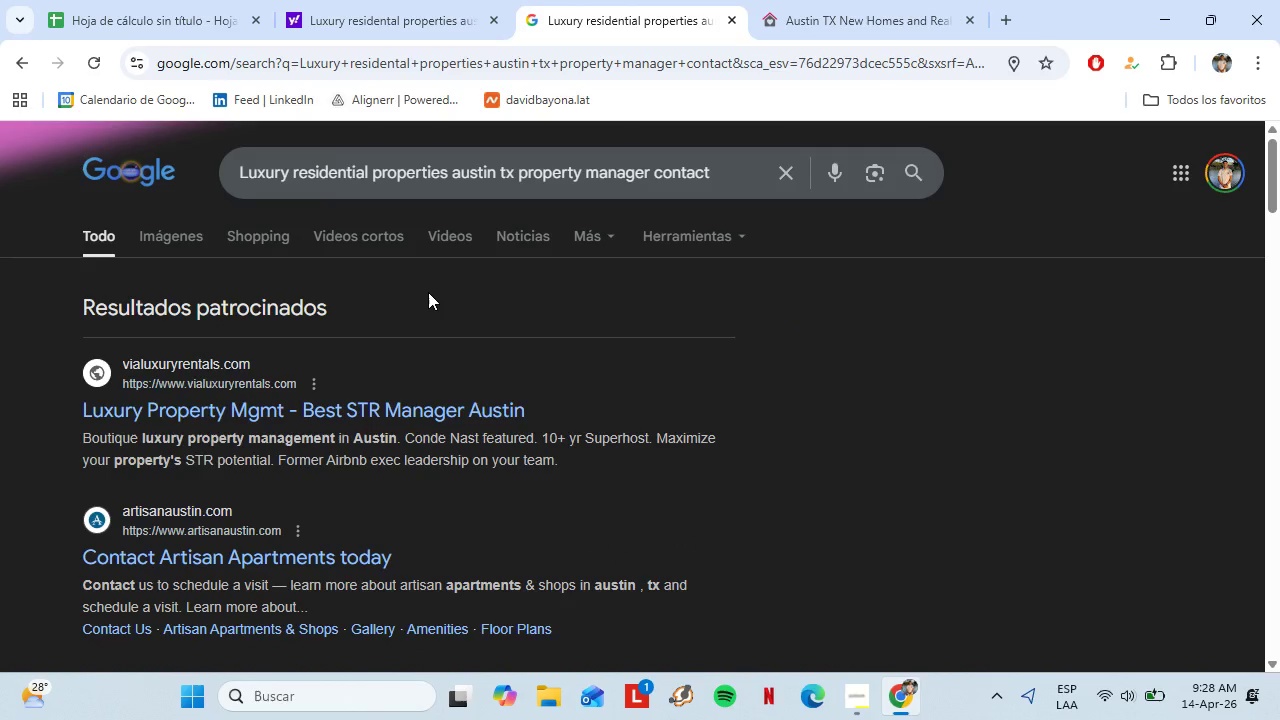 
scroll: coordinate [426, 292], scroll_direction: down, amount: 1.0
 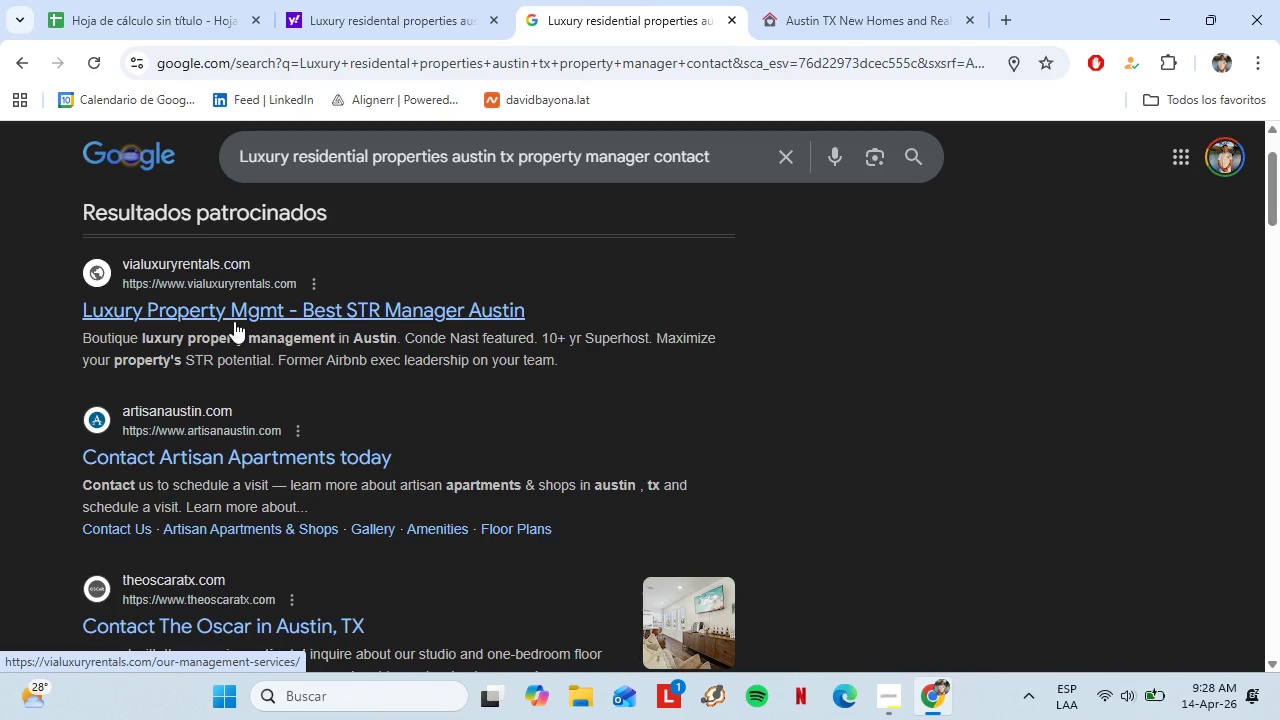 
wait(23.33)
 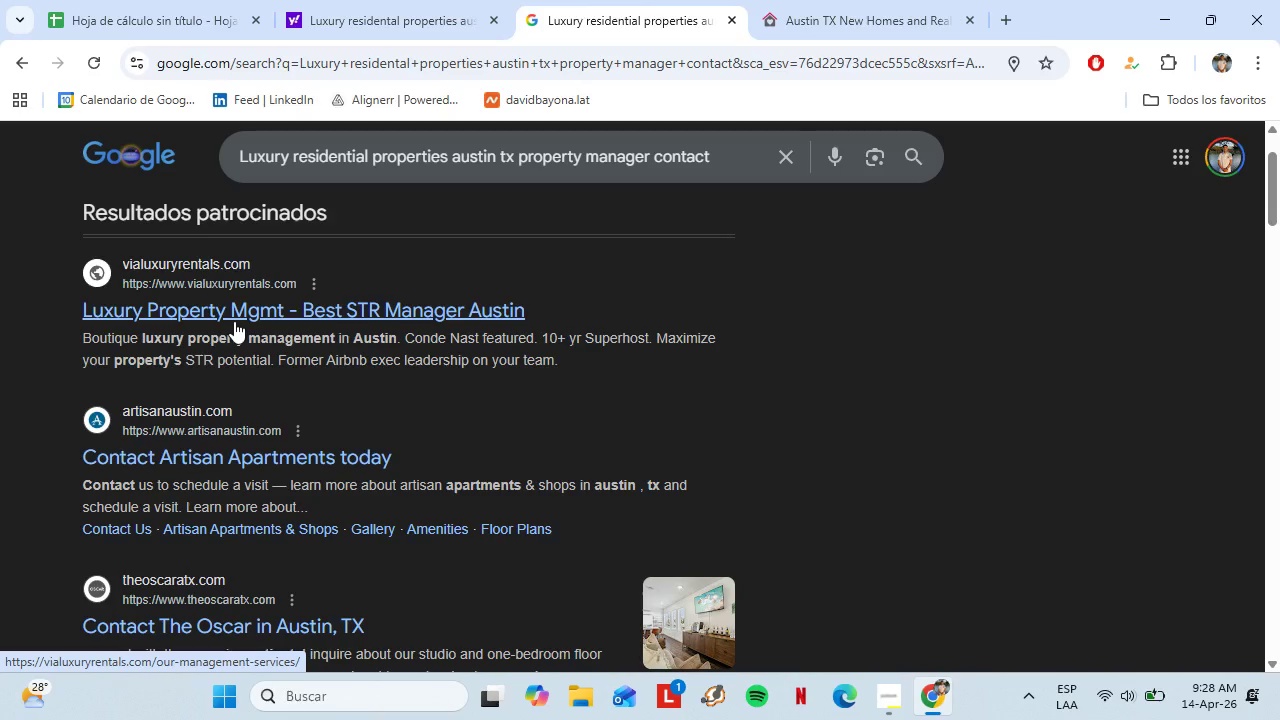 
left_click([234, 321])
 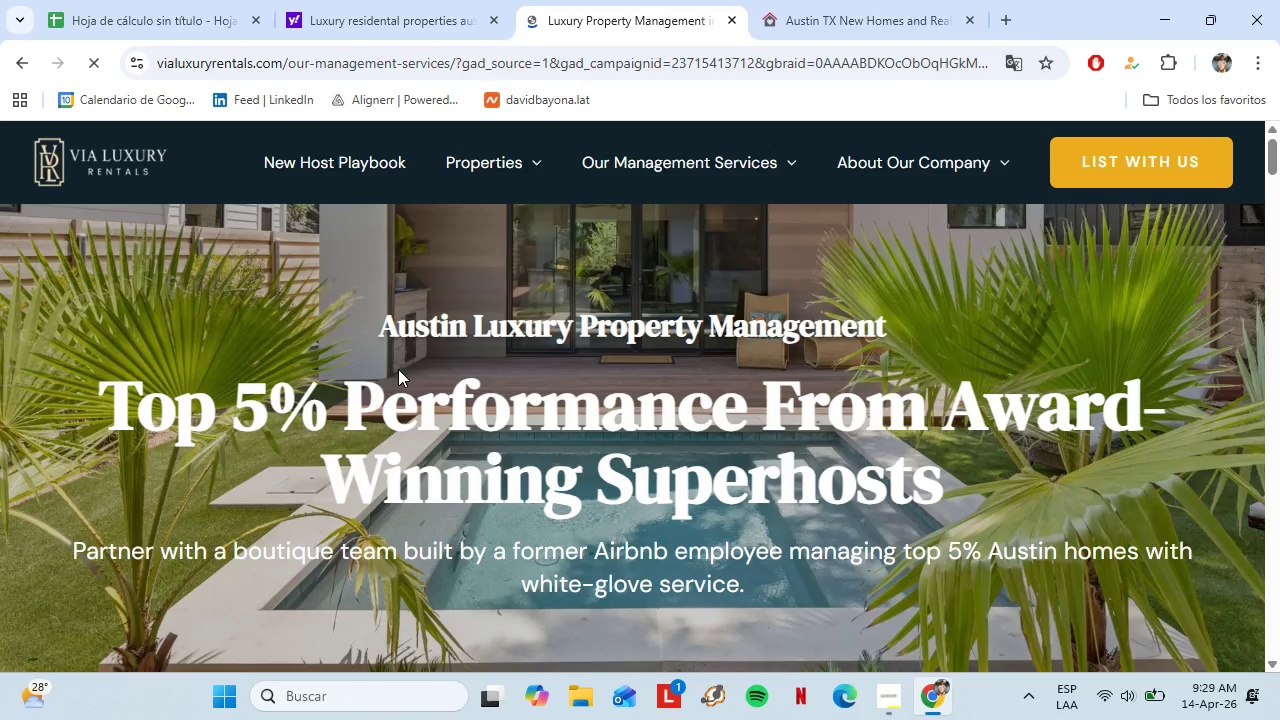 
wait(15.34)
 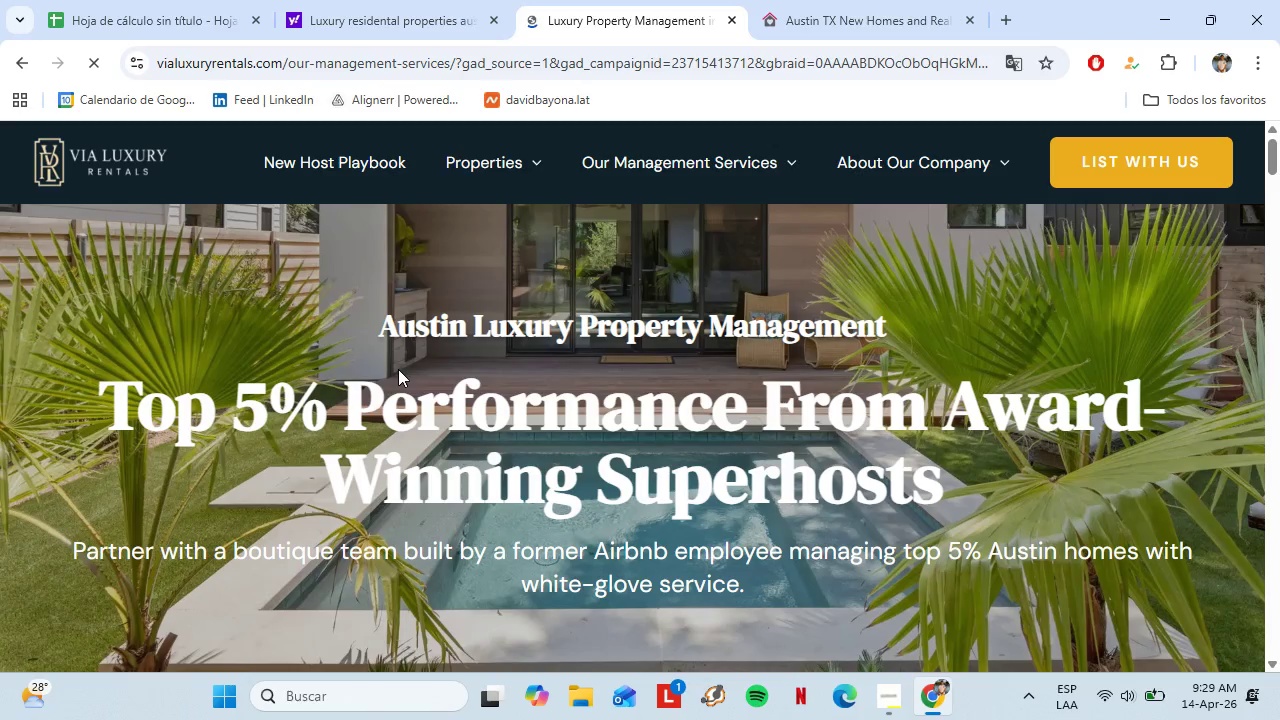 
scroll: coordinate [493, 379], scroll_direction: down, amount: 1.0
 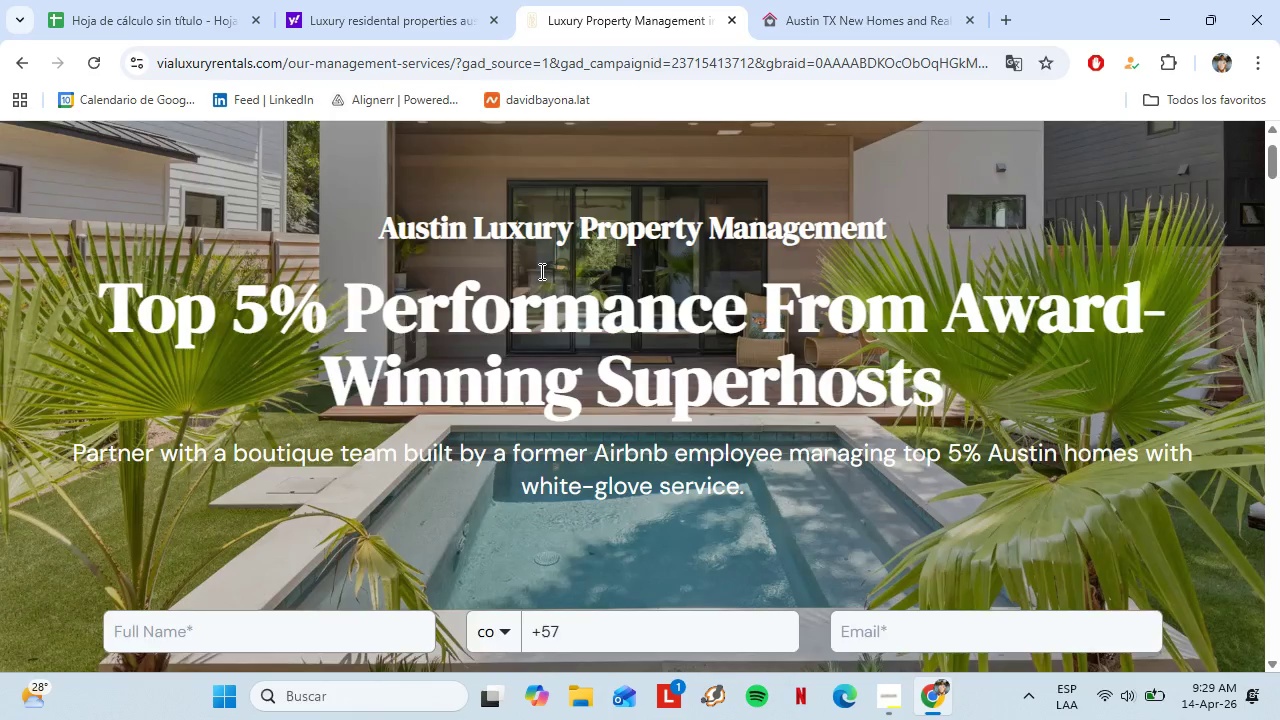 
scroll: coordinate [540, 271], scroll_direction: up, amount: 2.0
 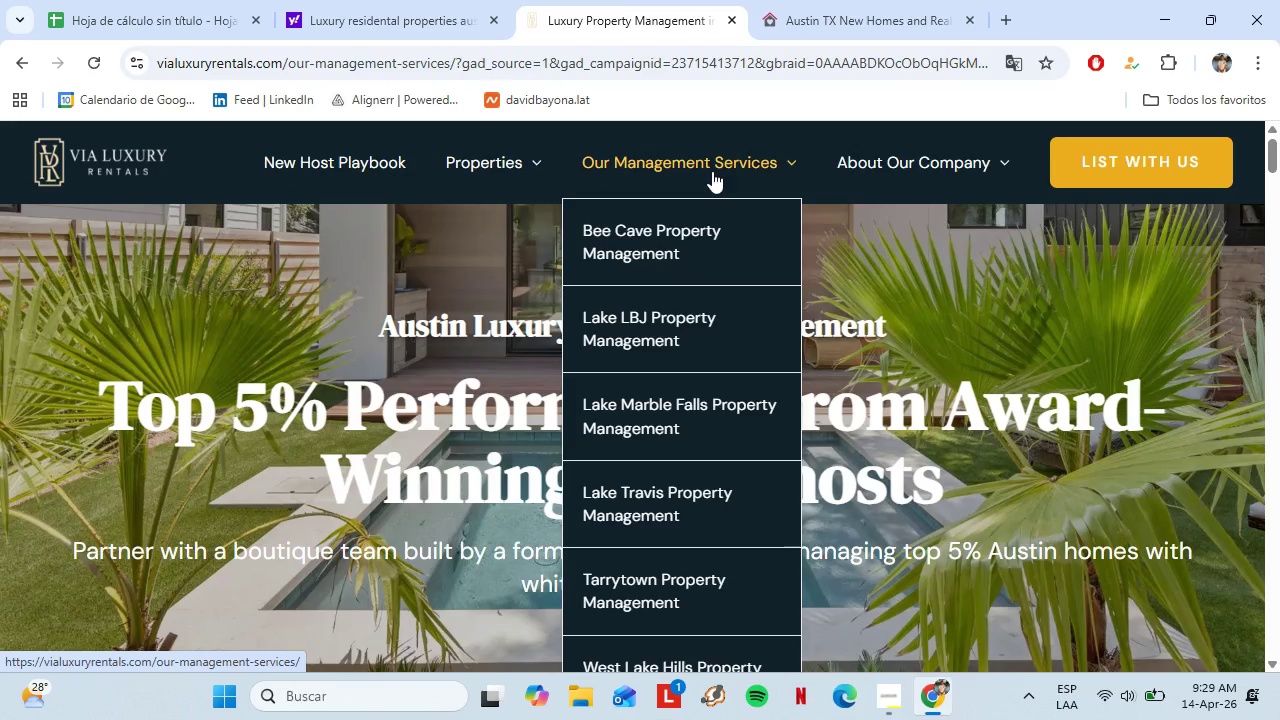 
scroll: coordinate [450, 315], scroll_direction: down, amount: 14.0
 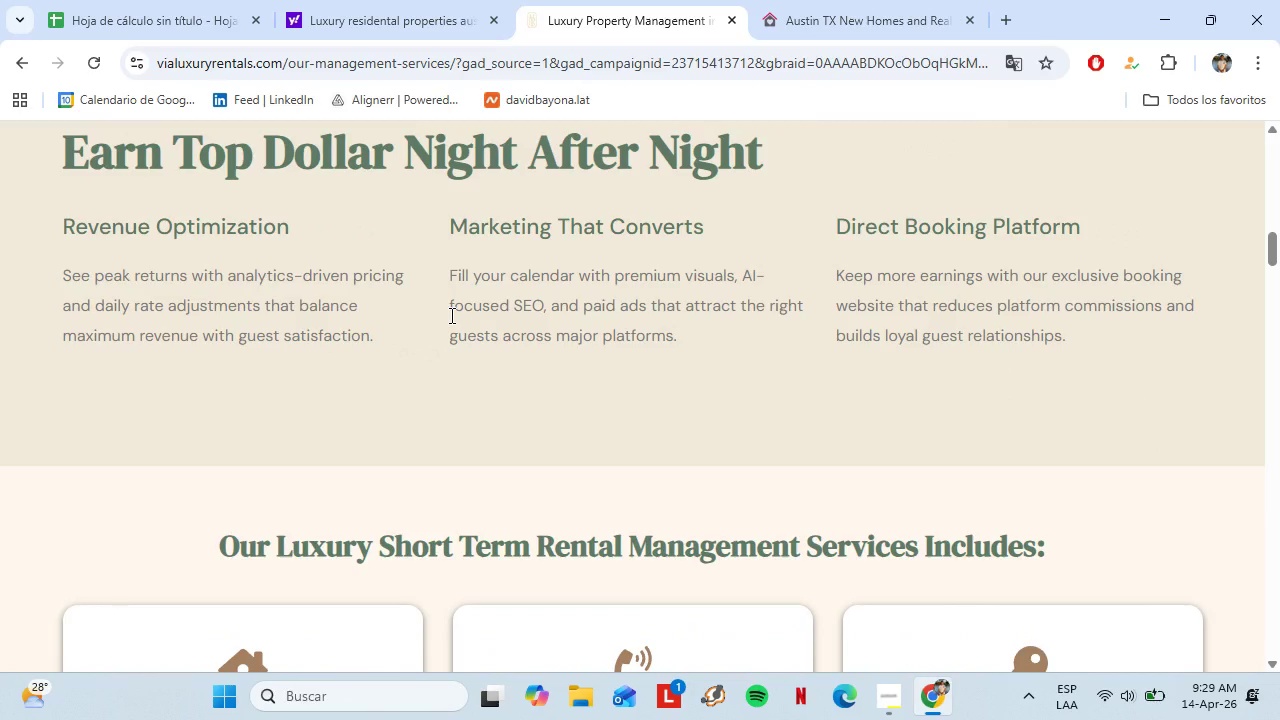 
scroll: coordinate [450, 314], scroll_direction: up, amount: 18.0
 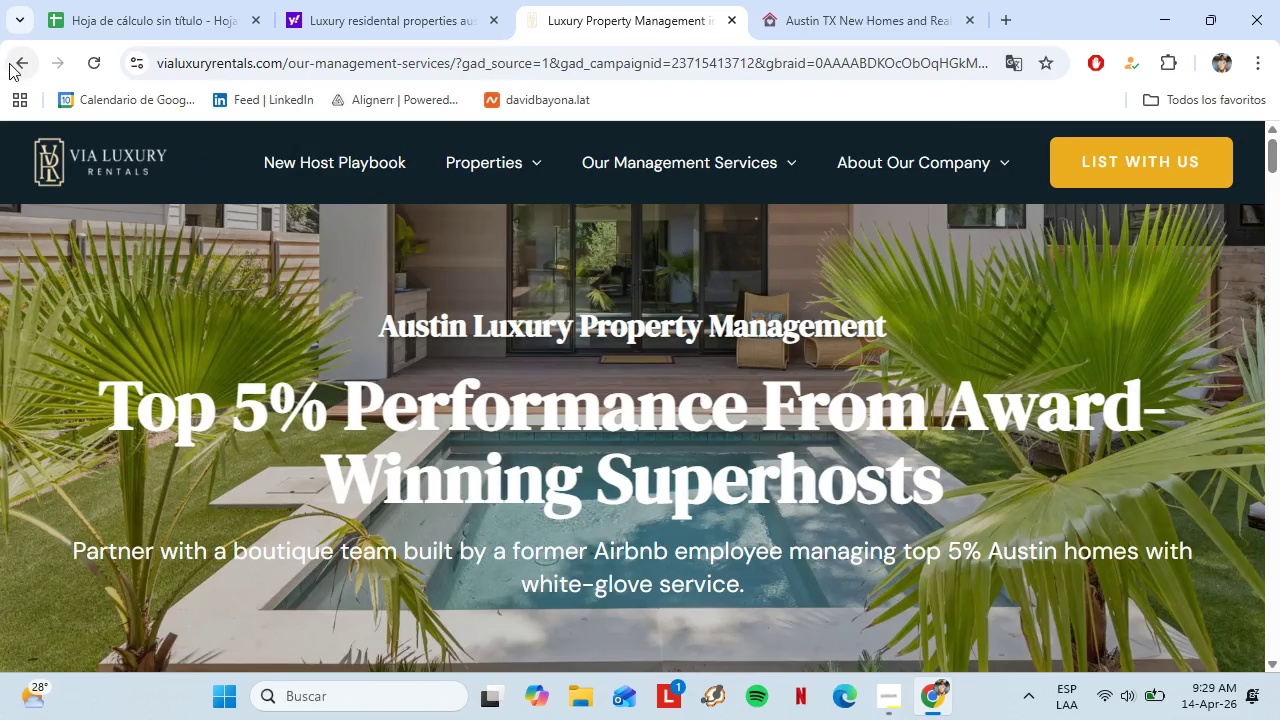 
left_click([12, 63])
 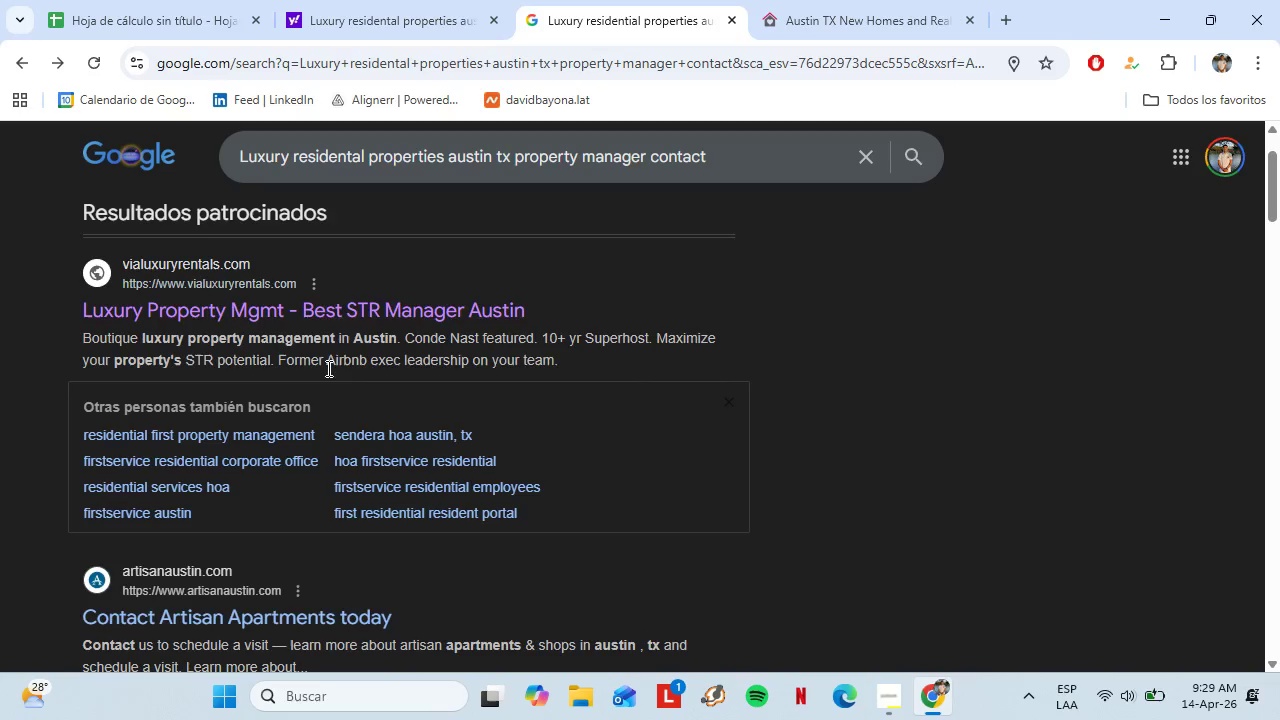 
scroll: coordinate [332, 374], scroll_direction: down, amount: 4.0
 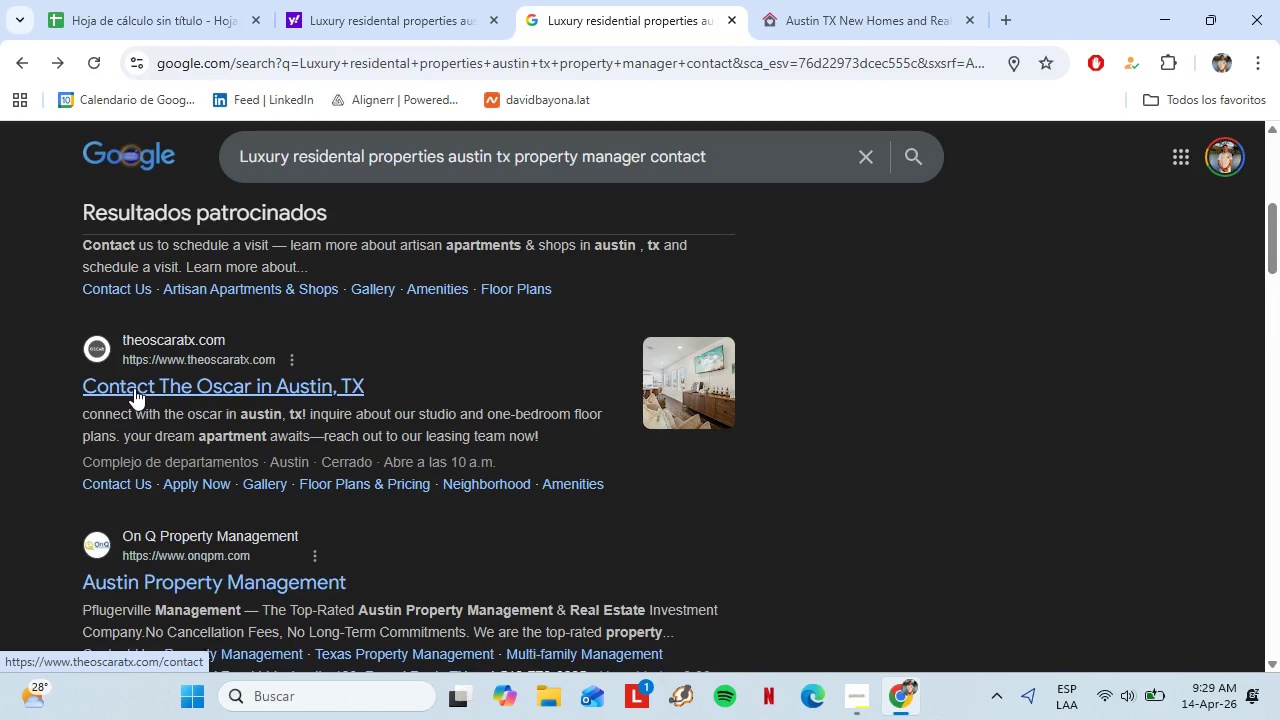 
left_click([134, 388])
 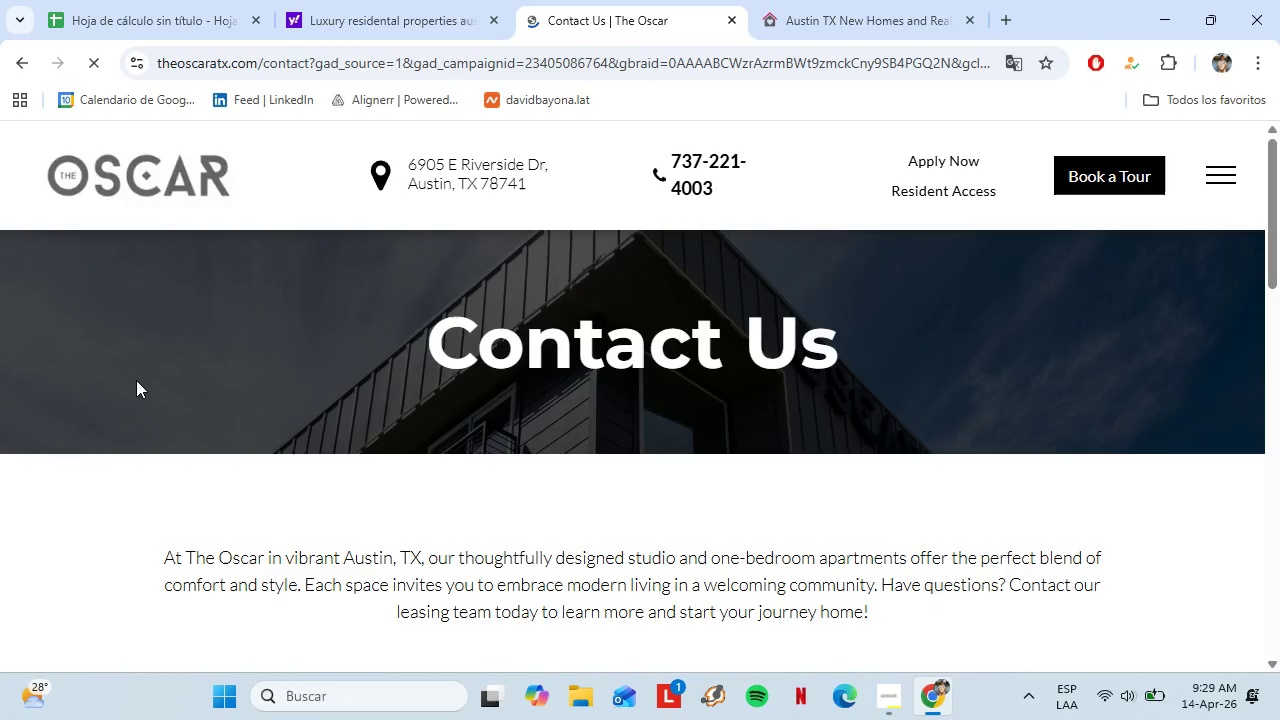 
scroll: coordinate [669, 373], scroll_direction: down, amount: 3.0
 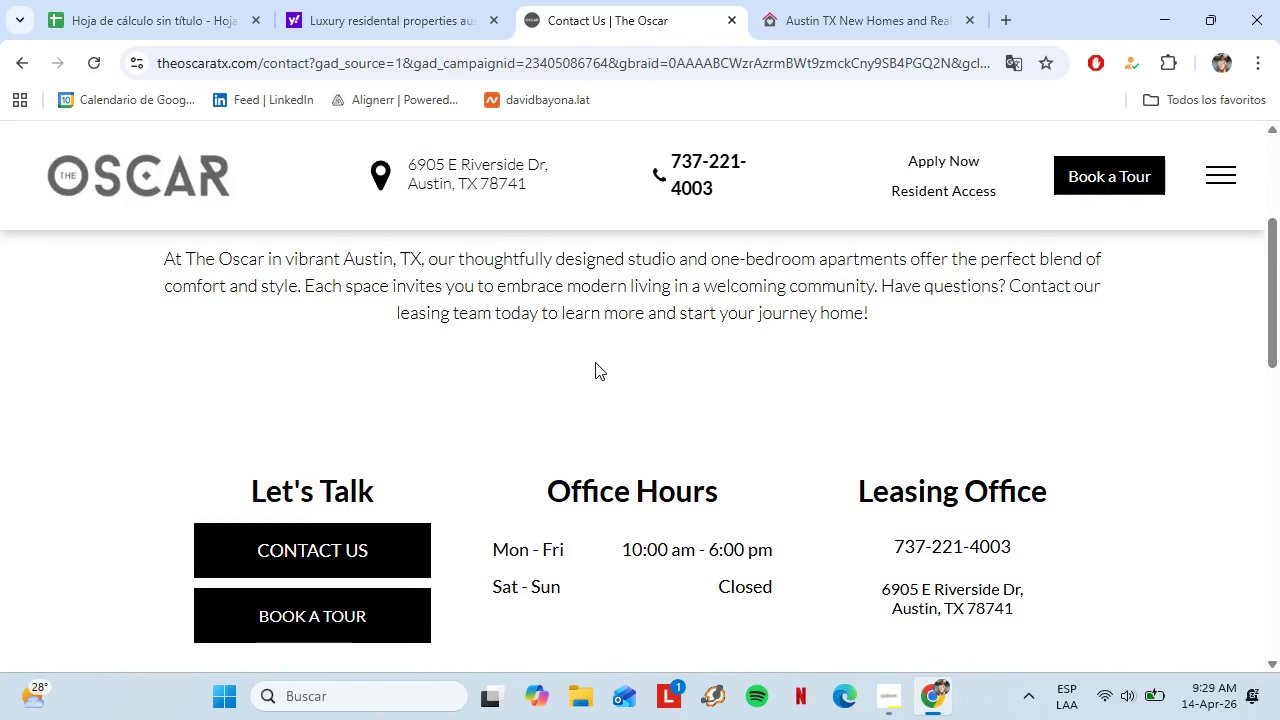 
scroll: coordinate [595, 362], scroll_direction: up, amount: 2.0
 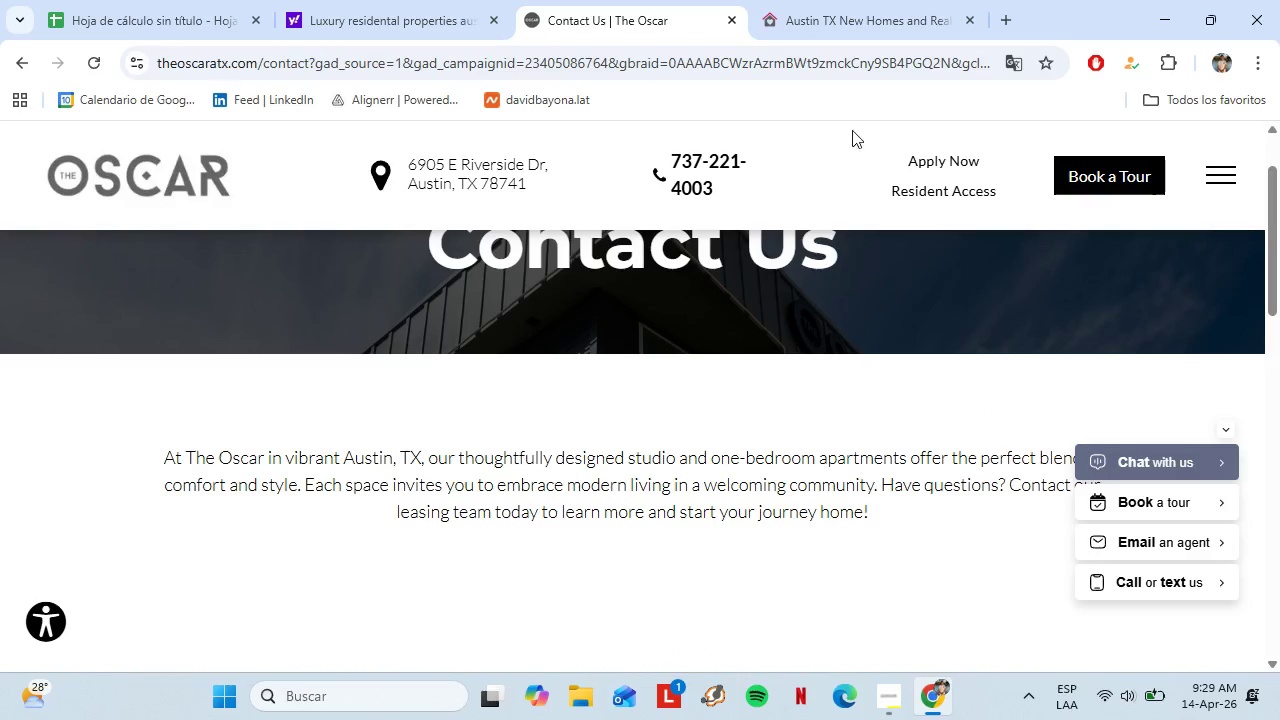 
scroll: coordinate [676, 381], scroll_direction: down, amount: 1.0
 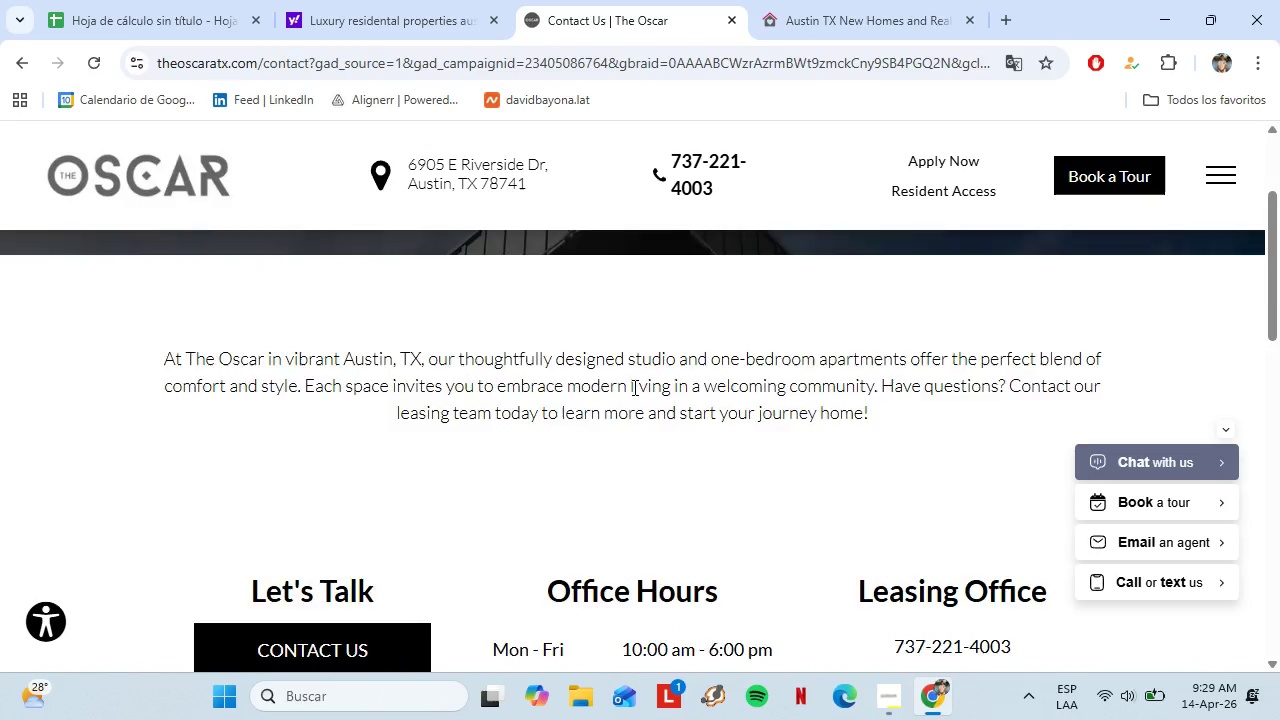 
scroll: coordinate [310, 277], scroll_direction: up, amount: 5.0
 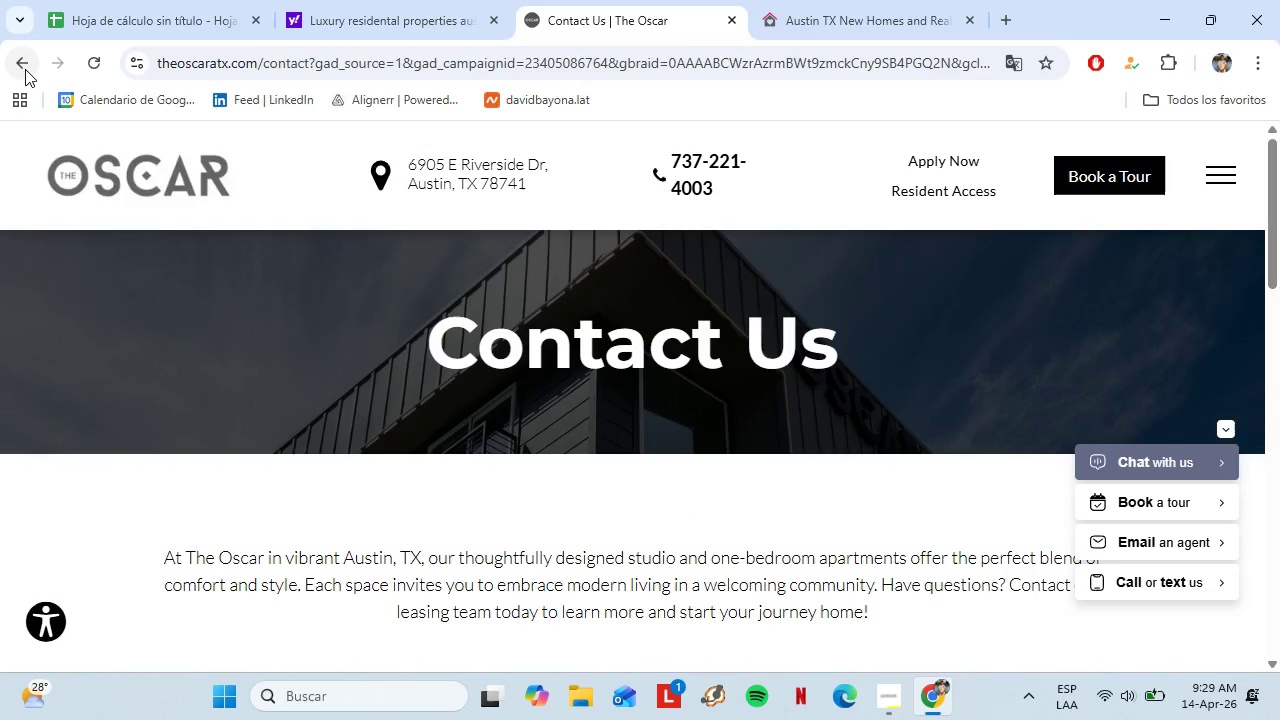 
left_click([25, 69])
 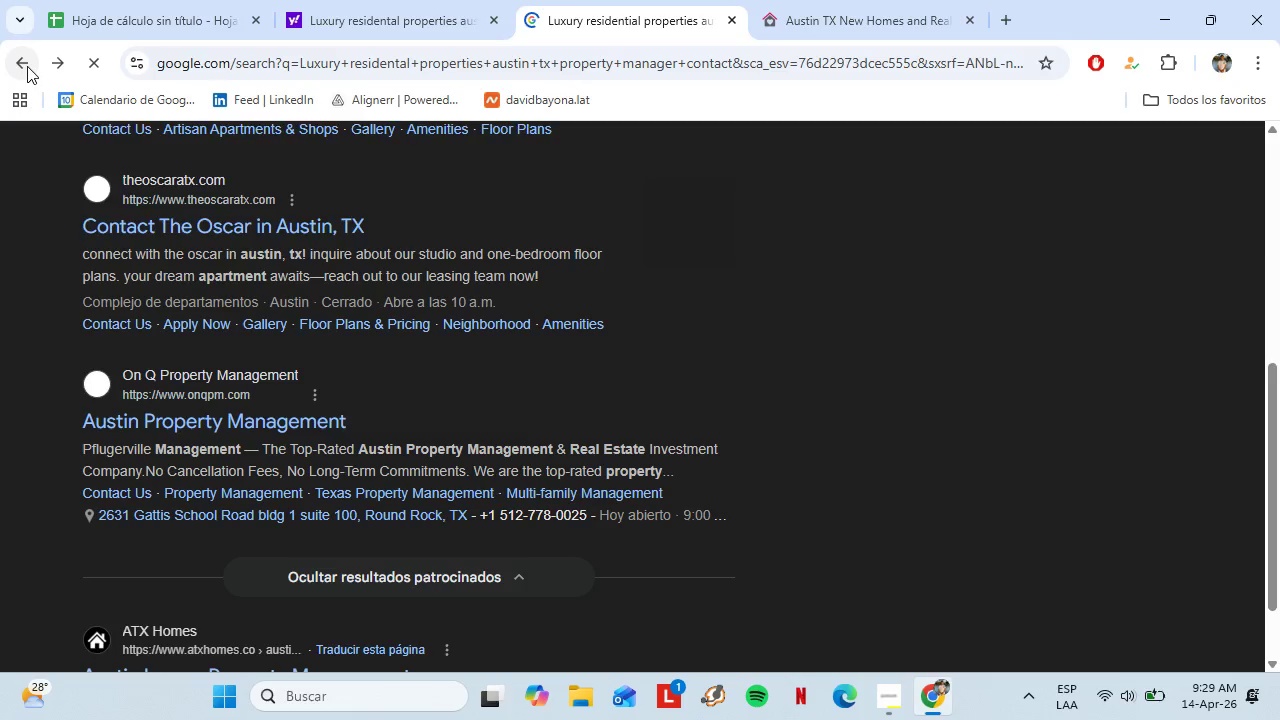 
scroll: coordinate [400, 108], scroll_direction: down, amount: 3.0
 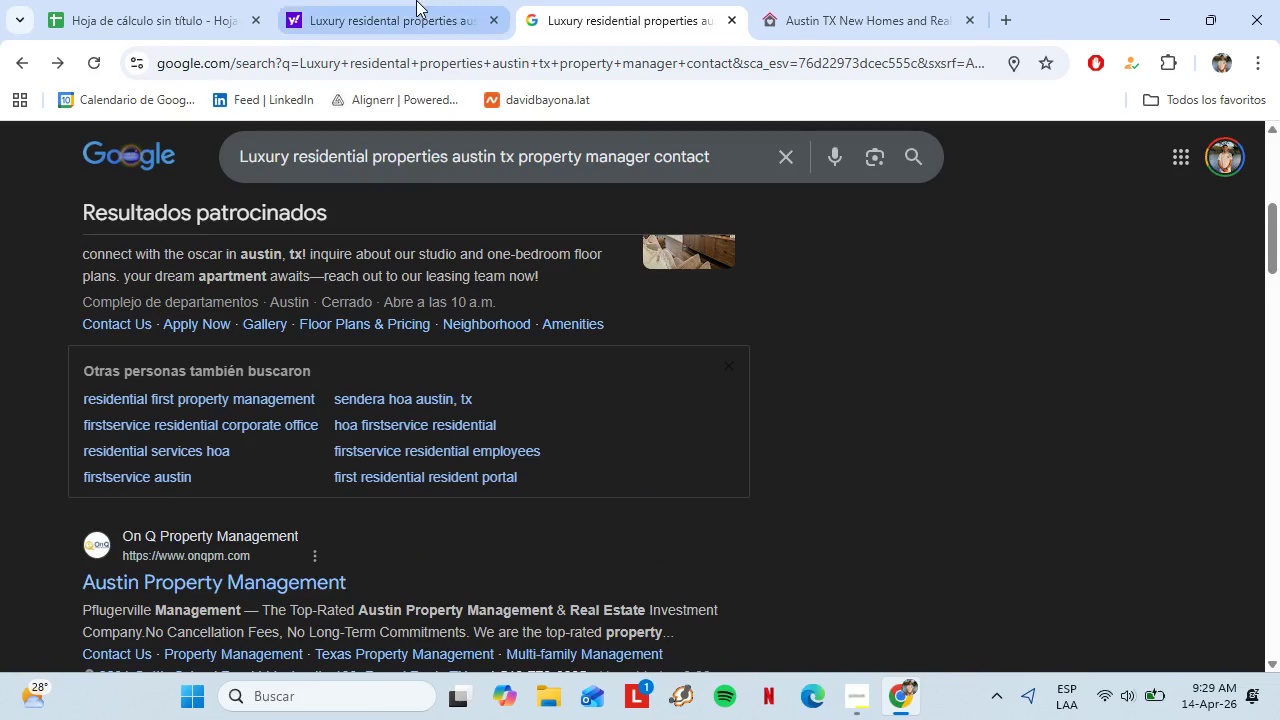 
left_click([416, 0])
 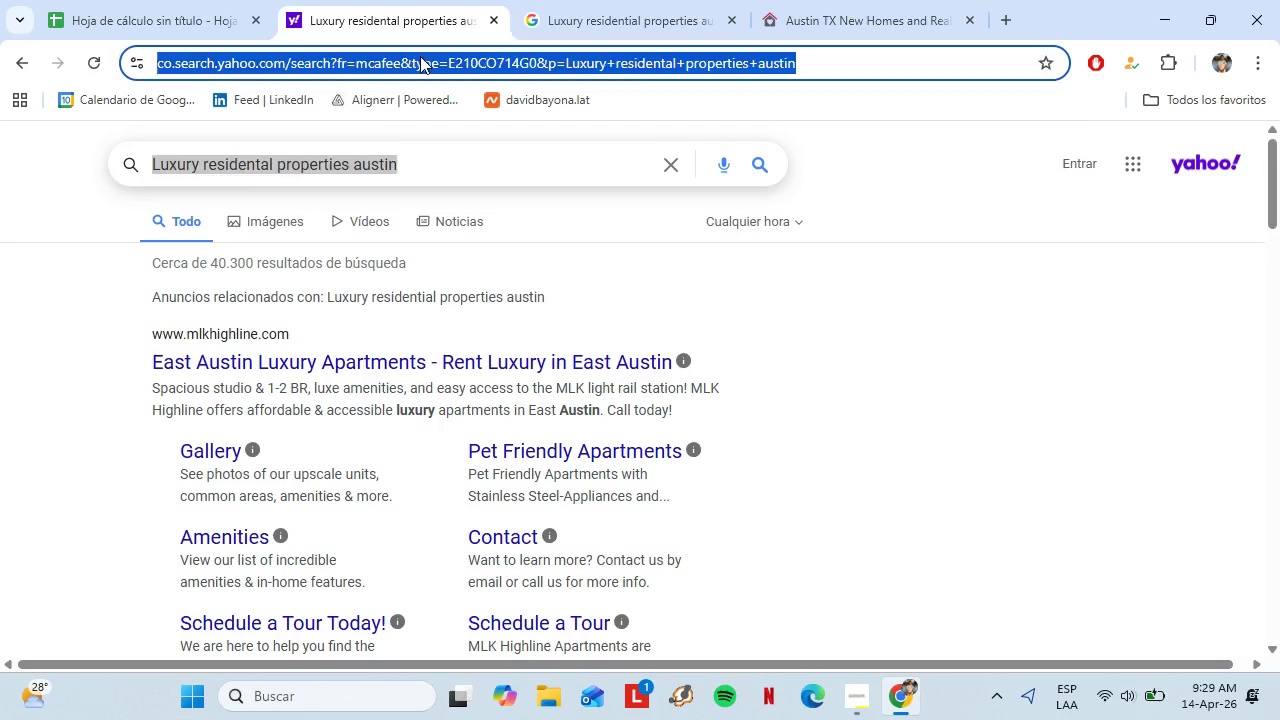 
left_click([419, 55])
 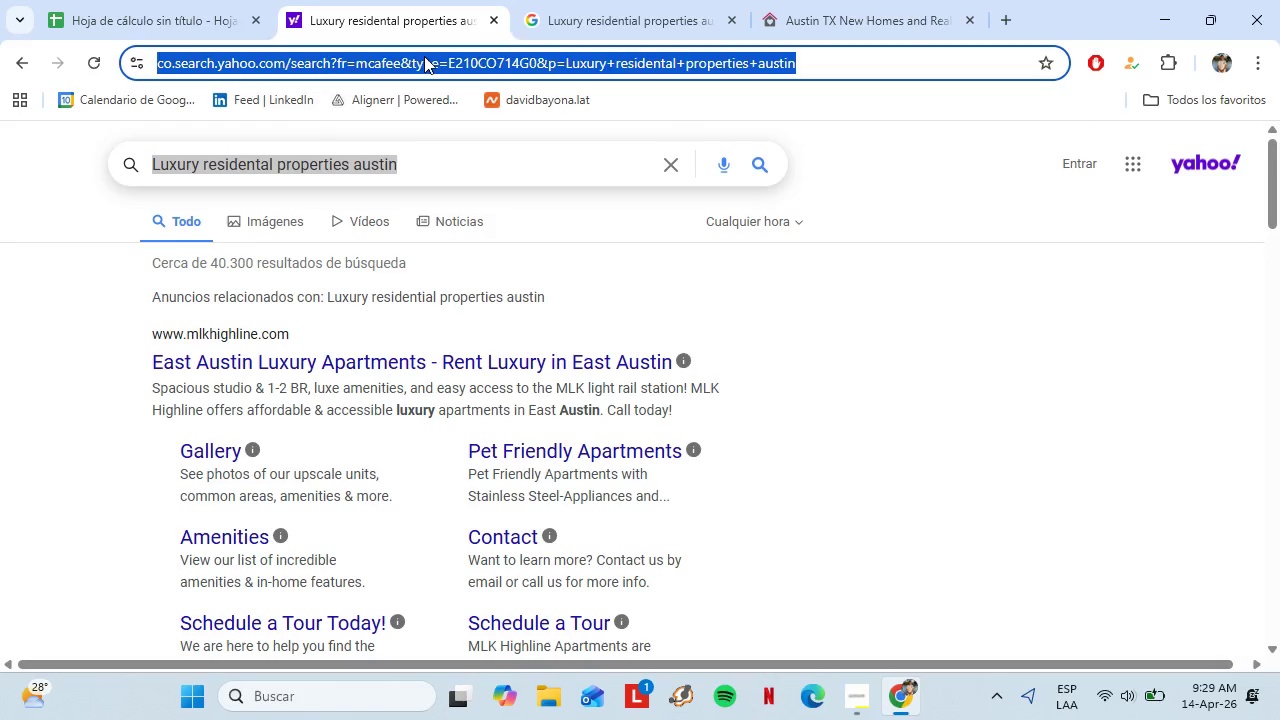 
type(aparments.com)
 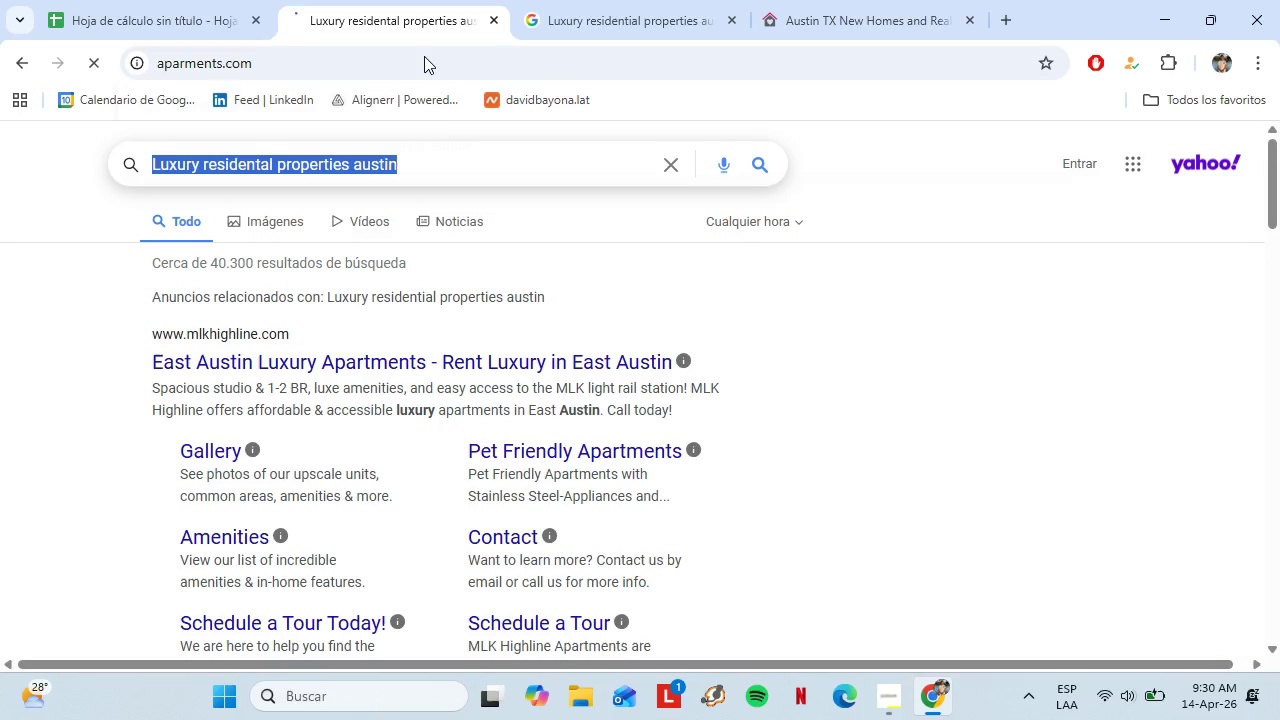 
key(Enter)
 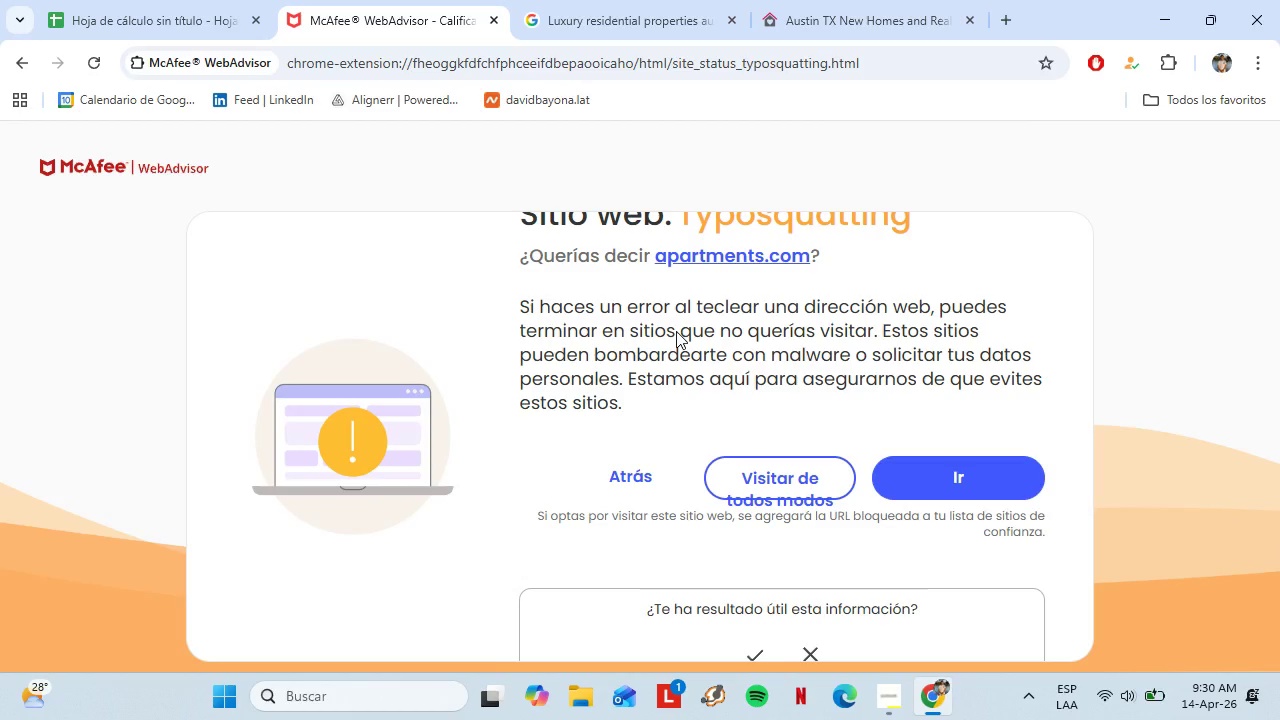 
wait(13.81)
 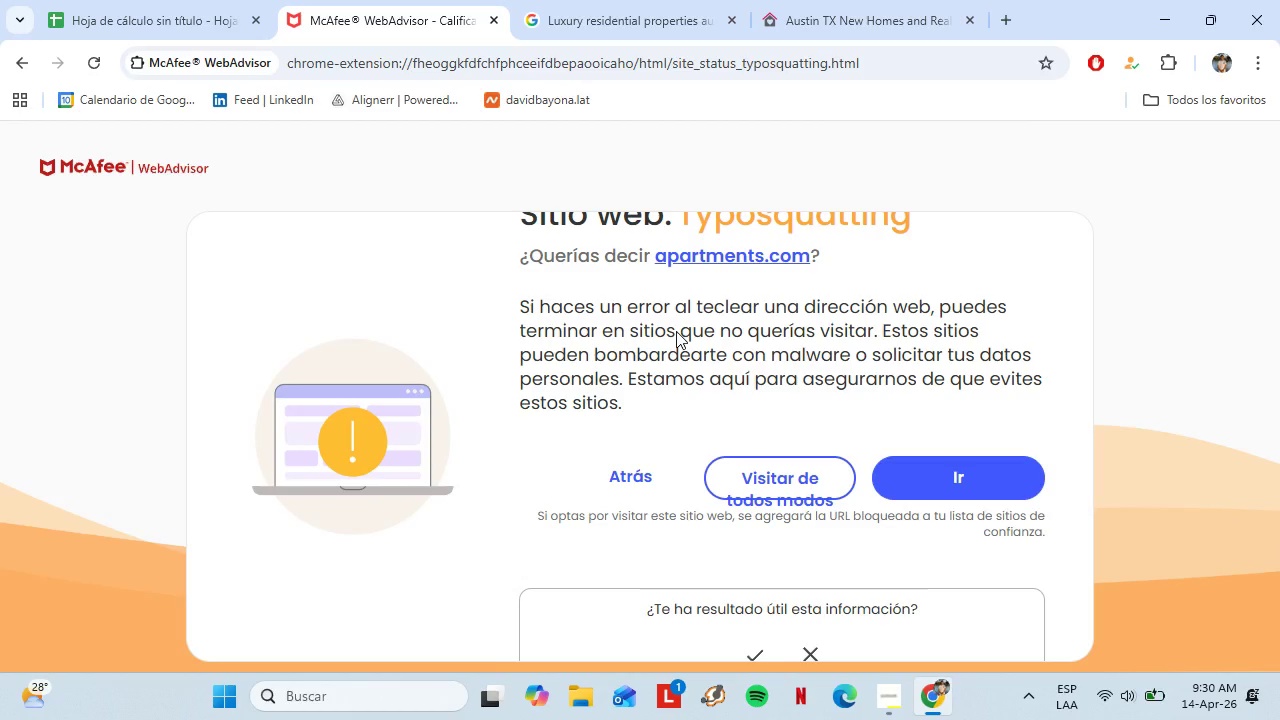 
left_click([744, 478])
 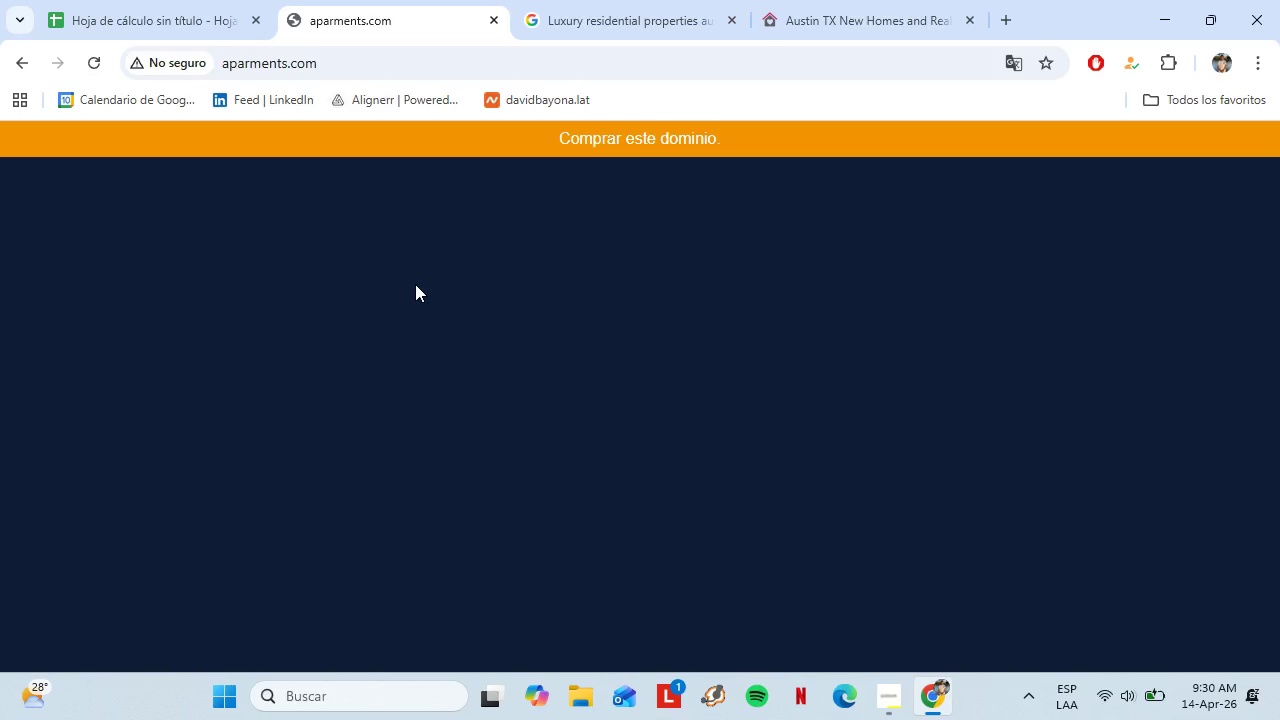 
scroll: coordinate [421, 272], scroll_direction: down, amount: 4.0
 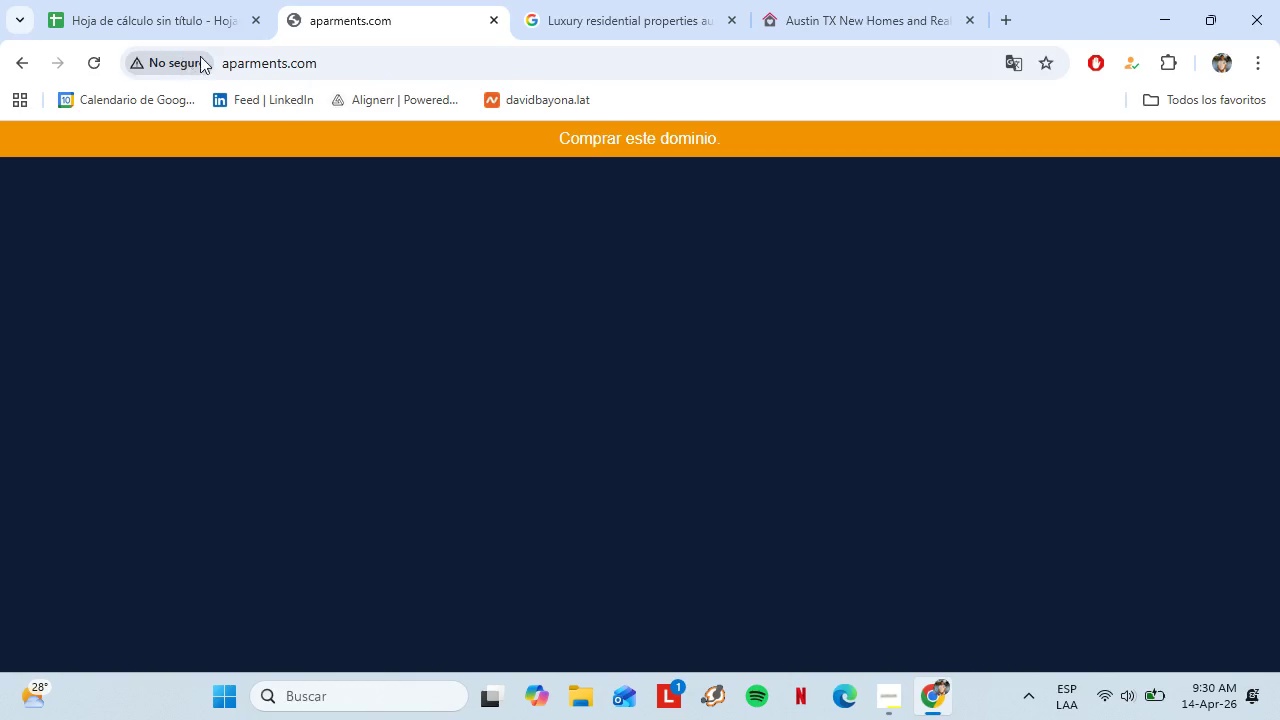 
wait(5.41)
 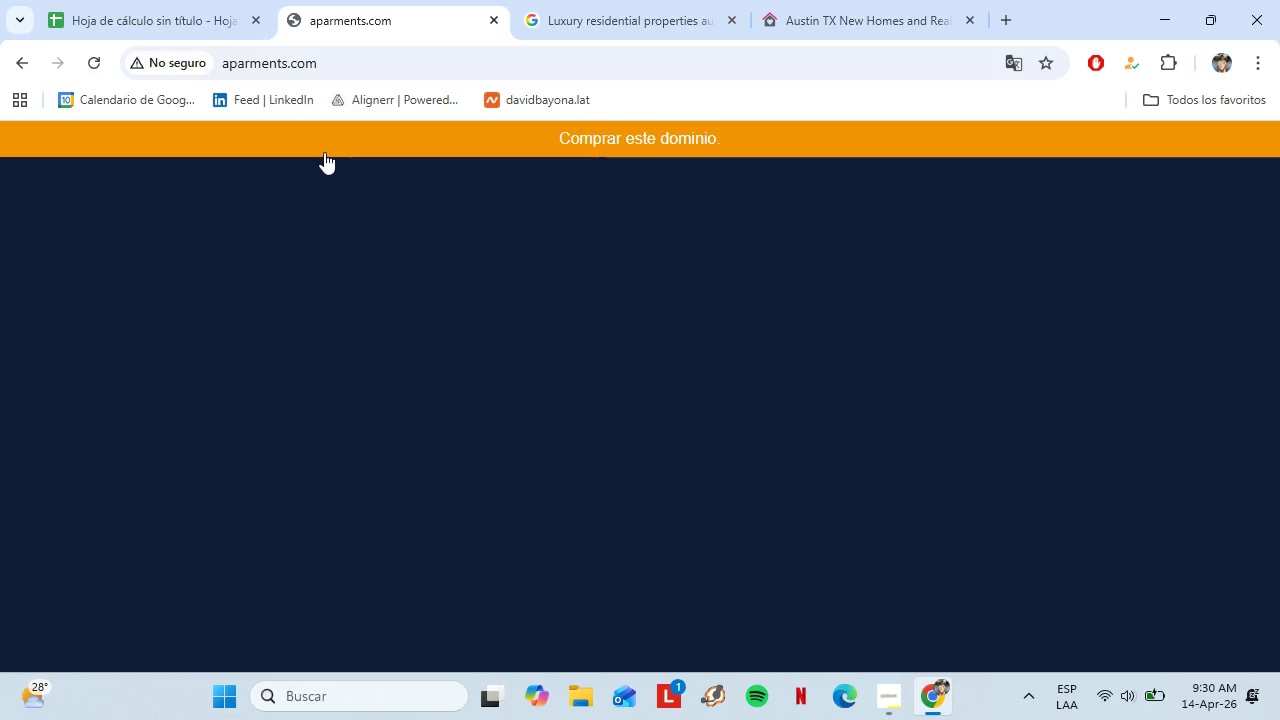 
left_click_drag(start_coordinate=[284, 63], to_coordinate=[376, 70])
 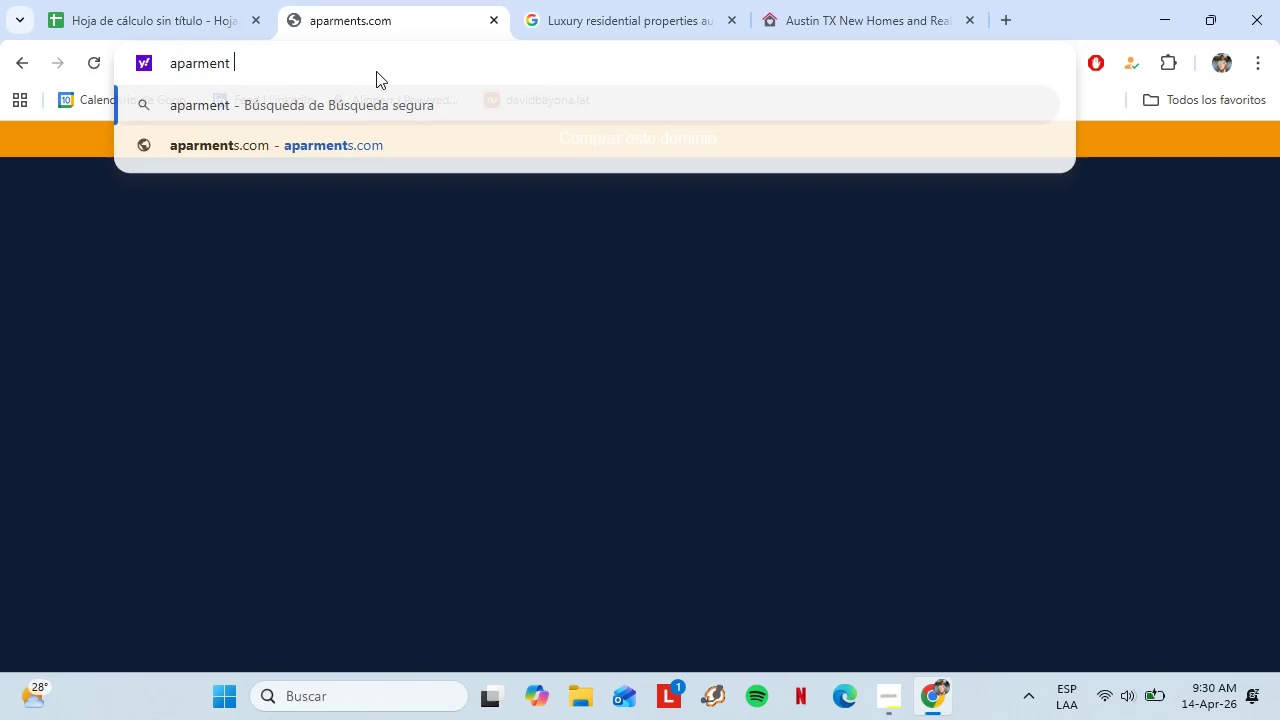 
type( lkst)
key(Backspace)
key(Backspace)
key(Backspace)
type(ist)
 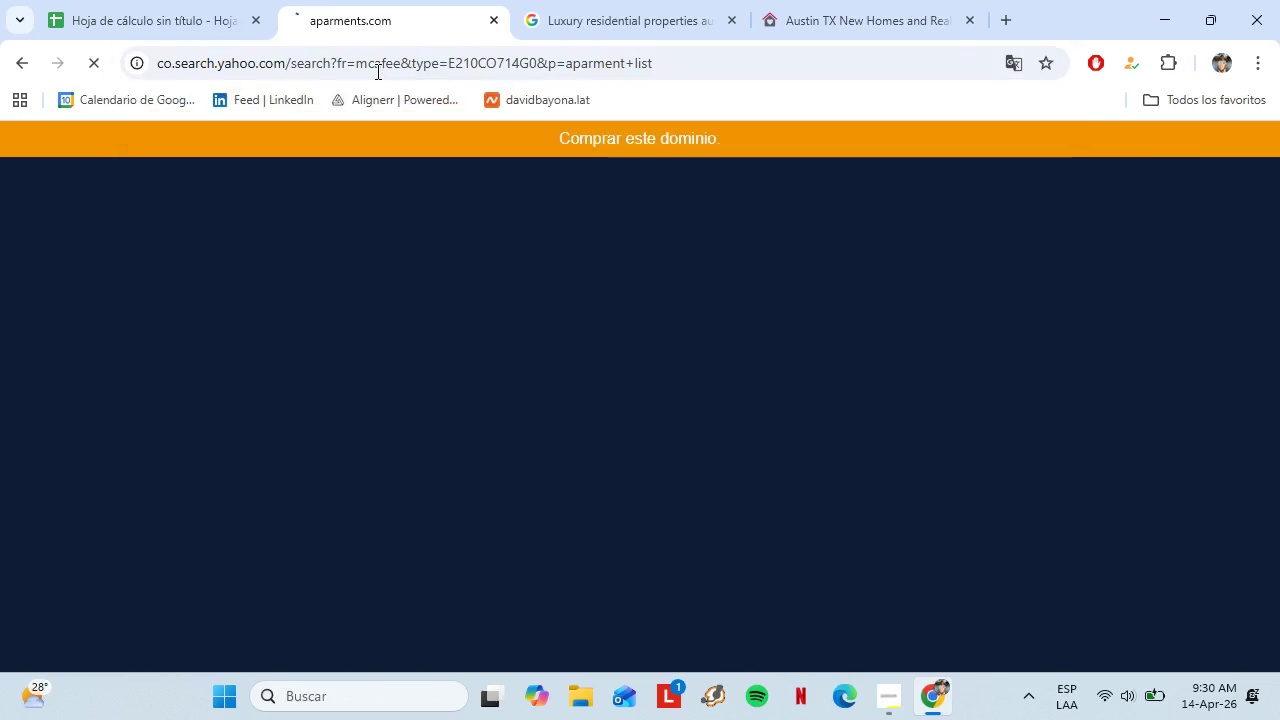 
key(Enter)
 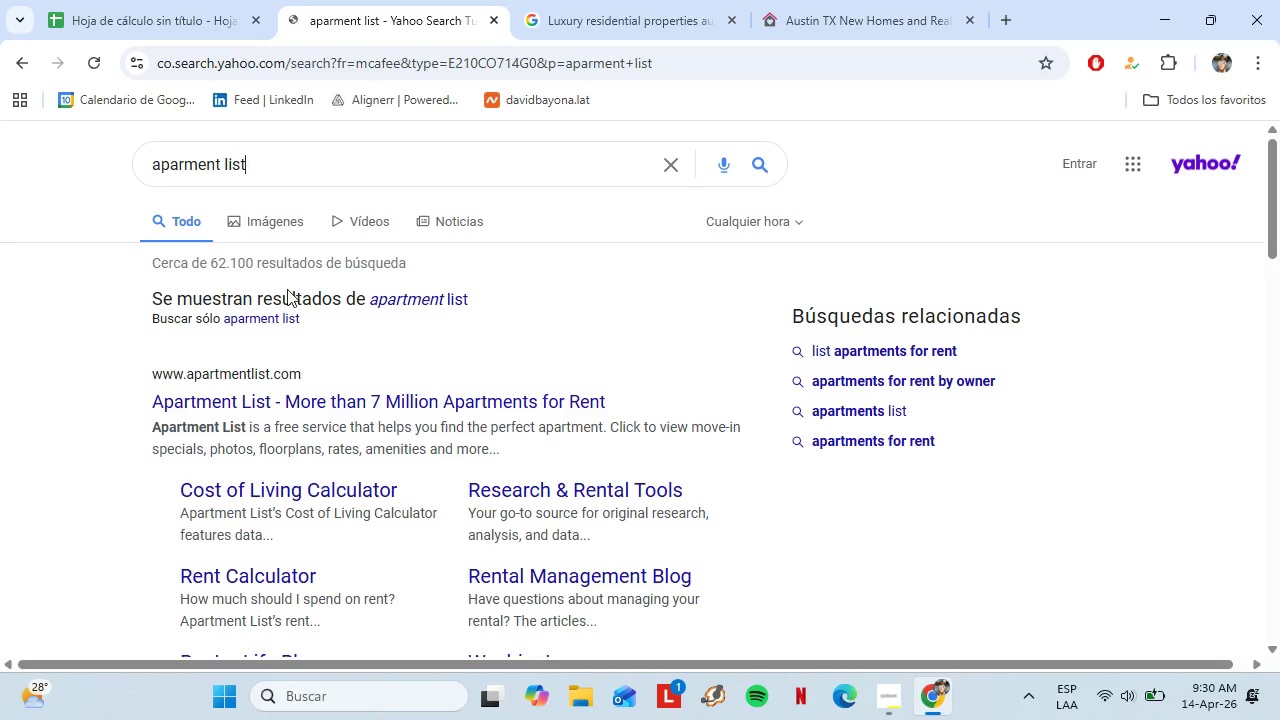 
left_click([261, 397])
 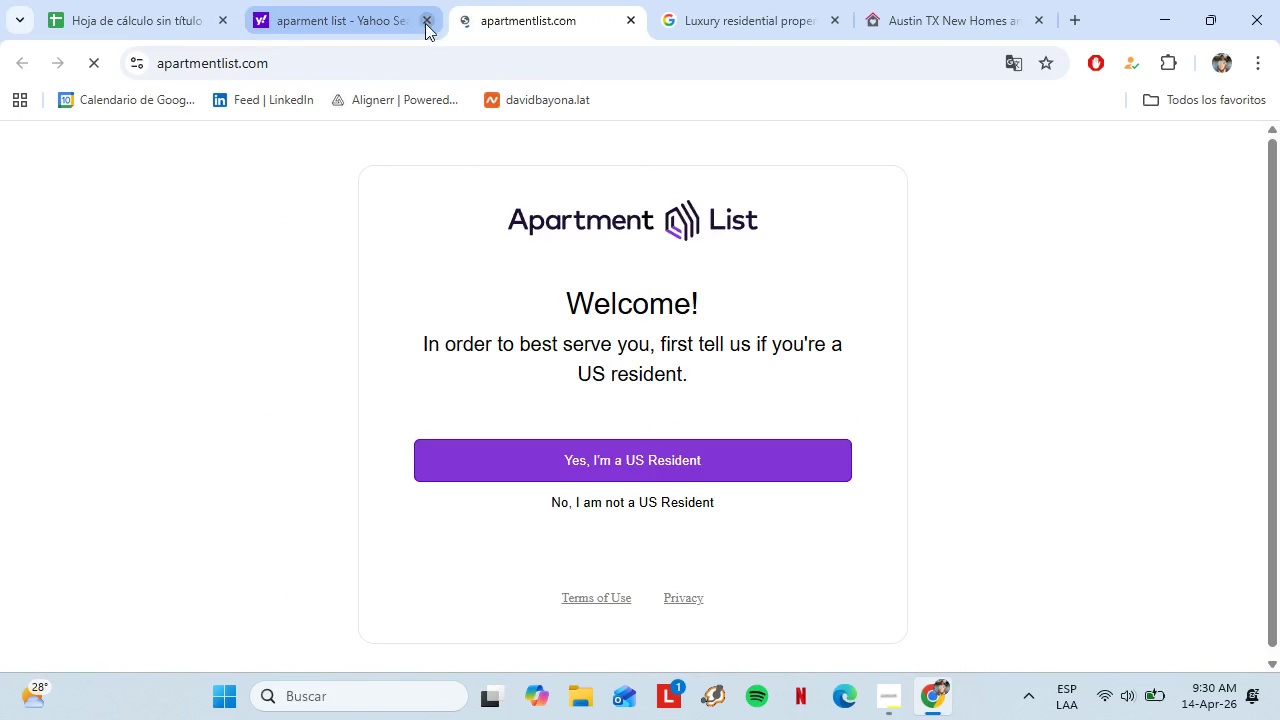 
left_click([425, 19])
 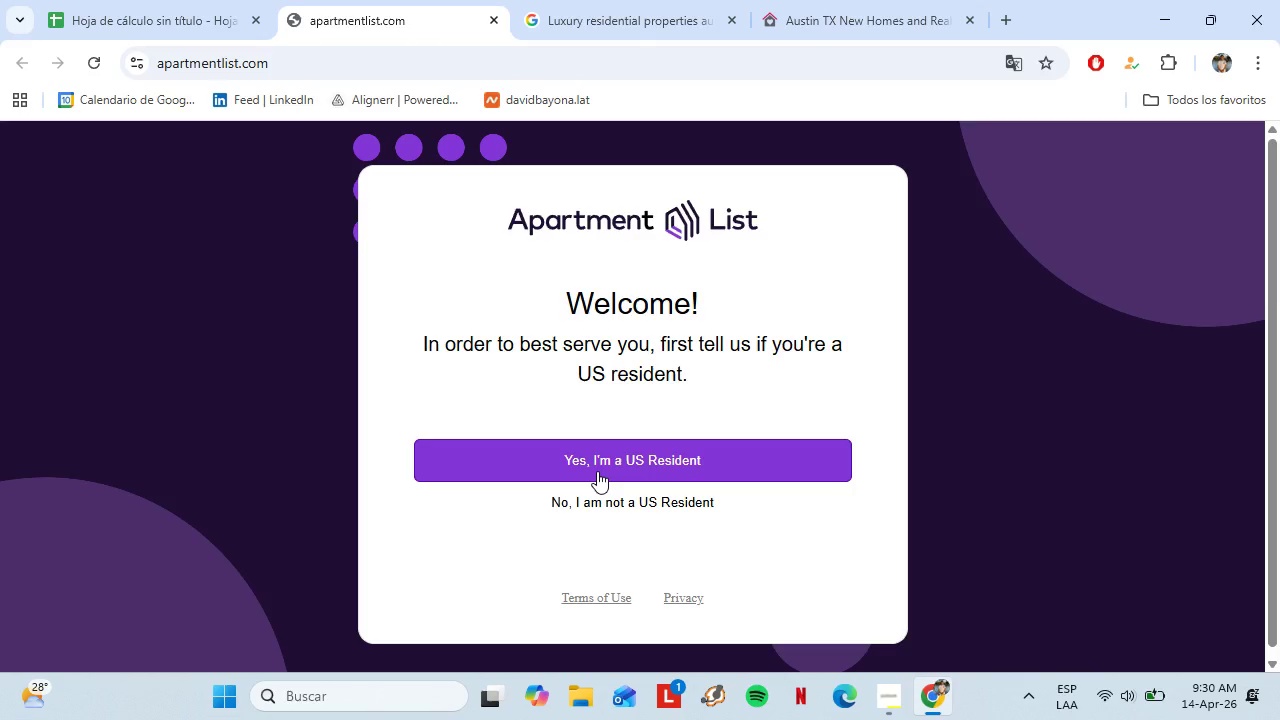 
left_click([597, 471])
 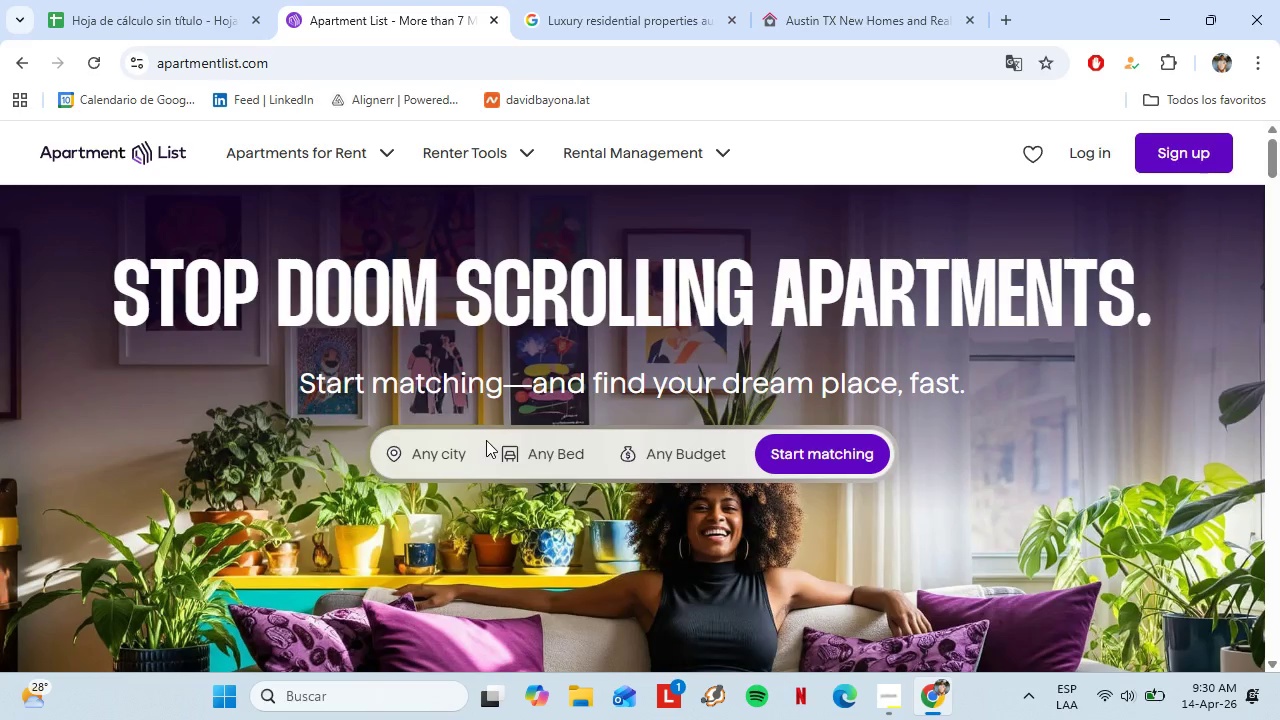 
left_click([456, 445])
 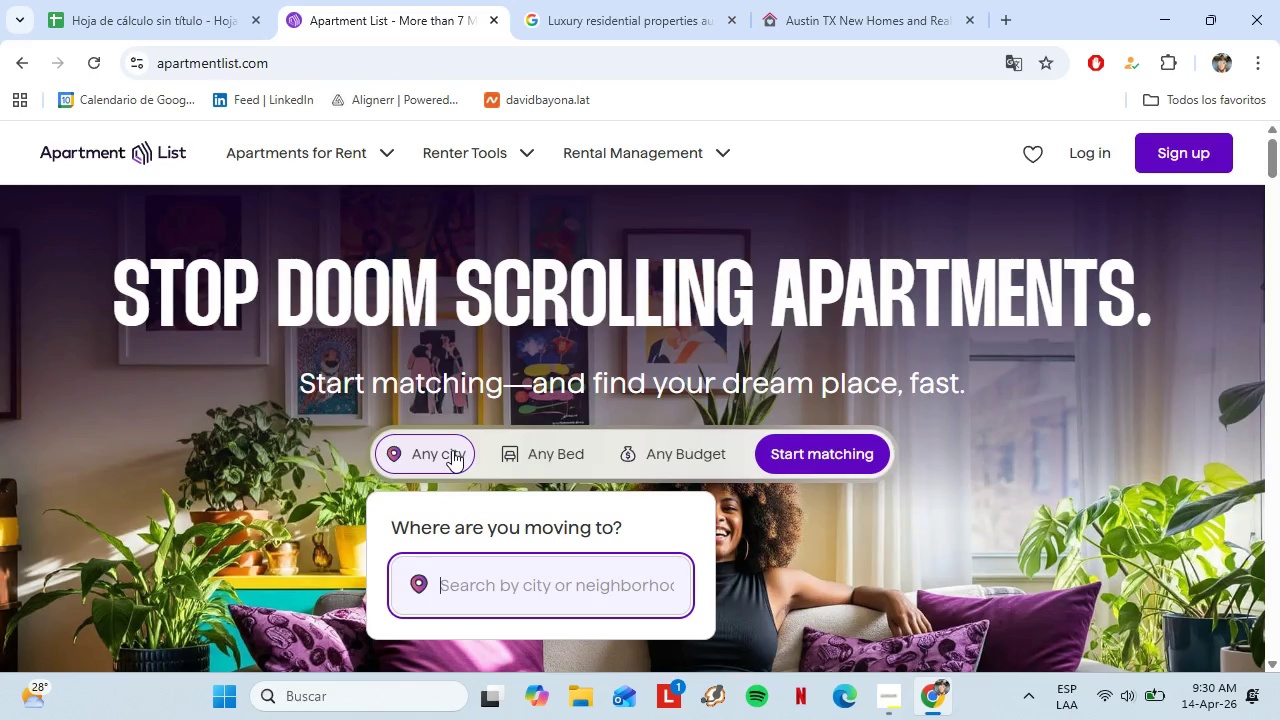 
type(T)
key(Backspace)
type(Austin)
 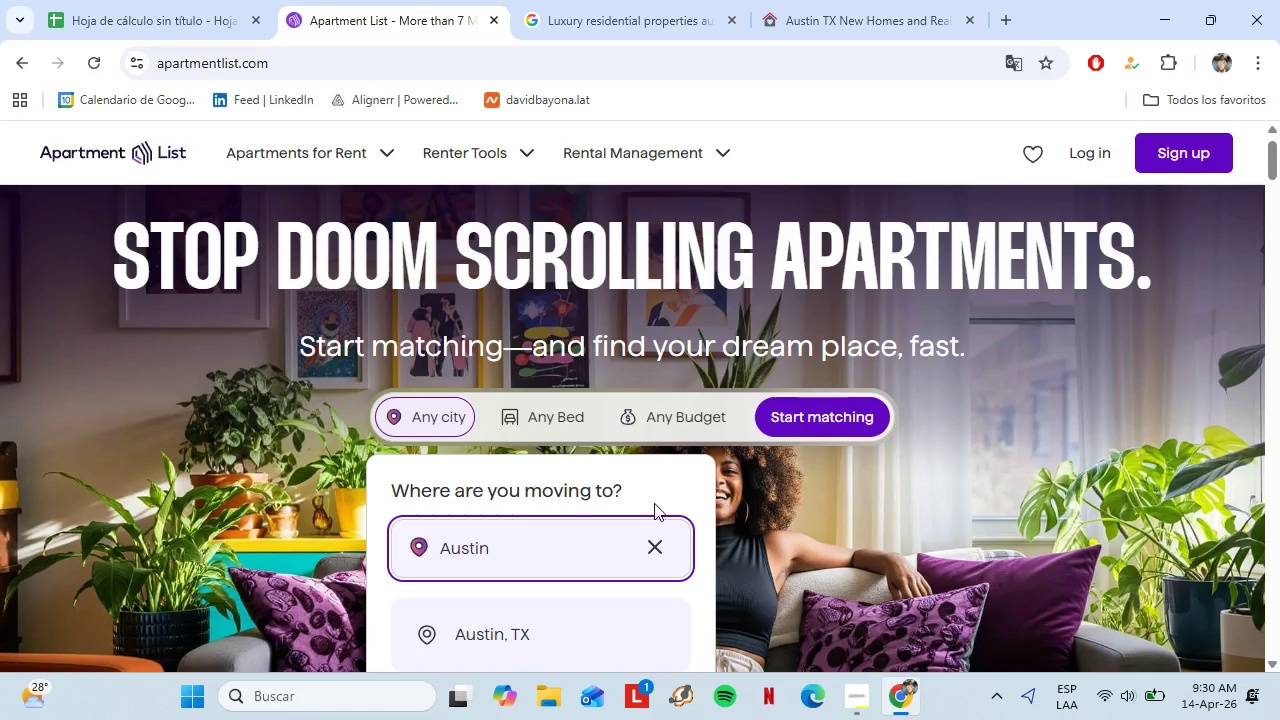 
left_click_drag(start_coordinate=[520, 600], to_coordinate=[520, 615])
 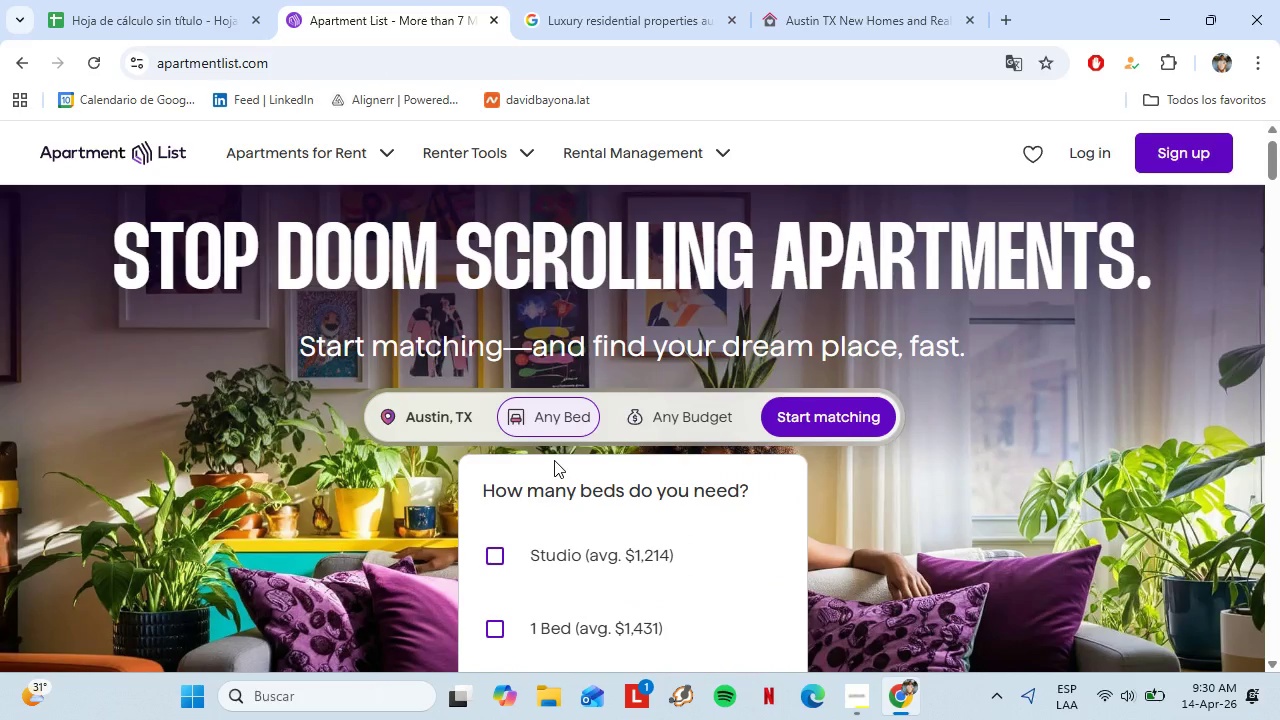 
scroll: coordinate [580, 478], scroll_direction: down, amount: 3.0
 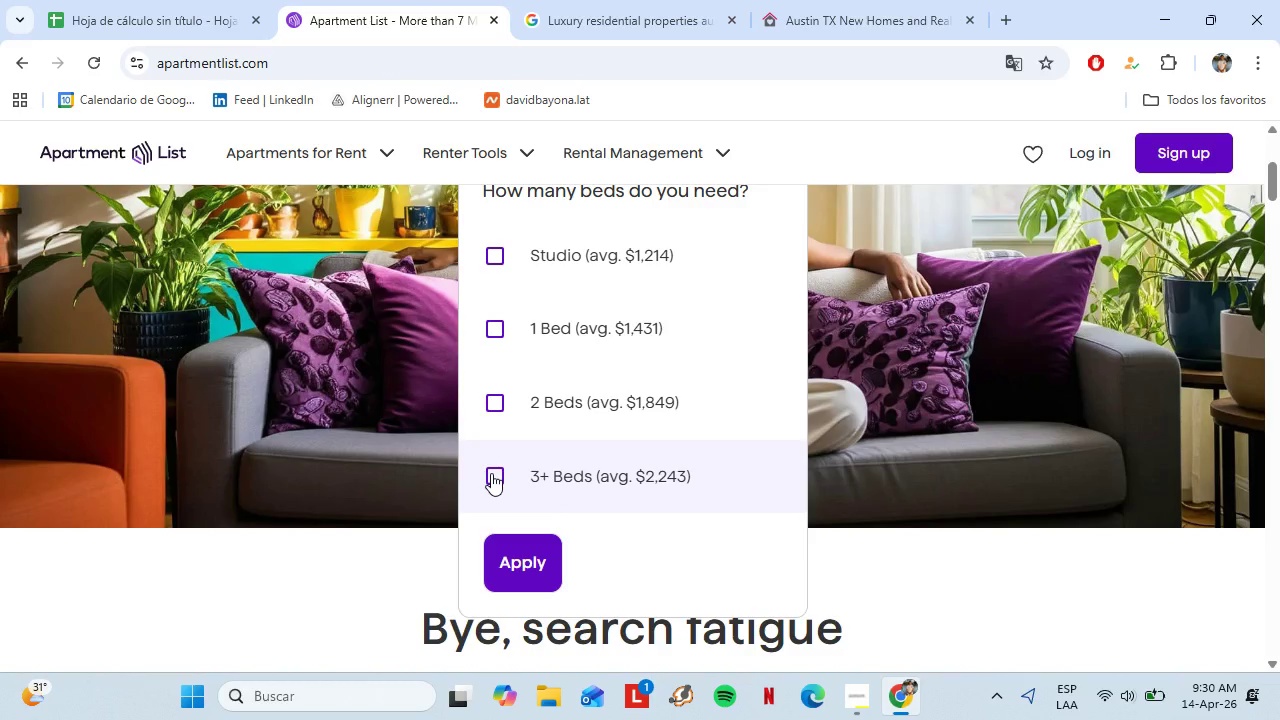 
left_click([491, 473])
 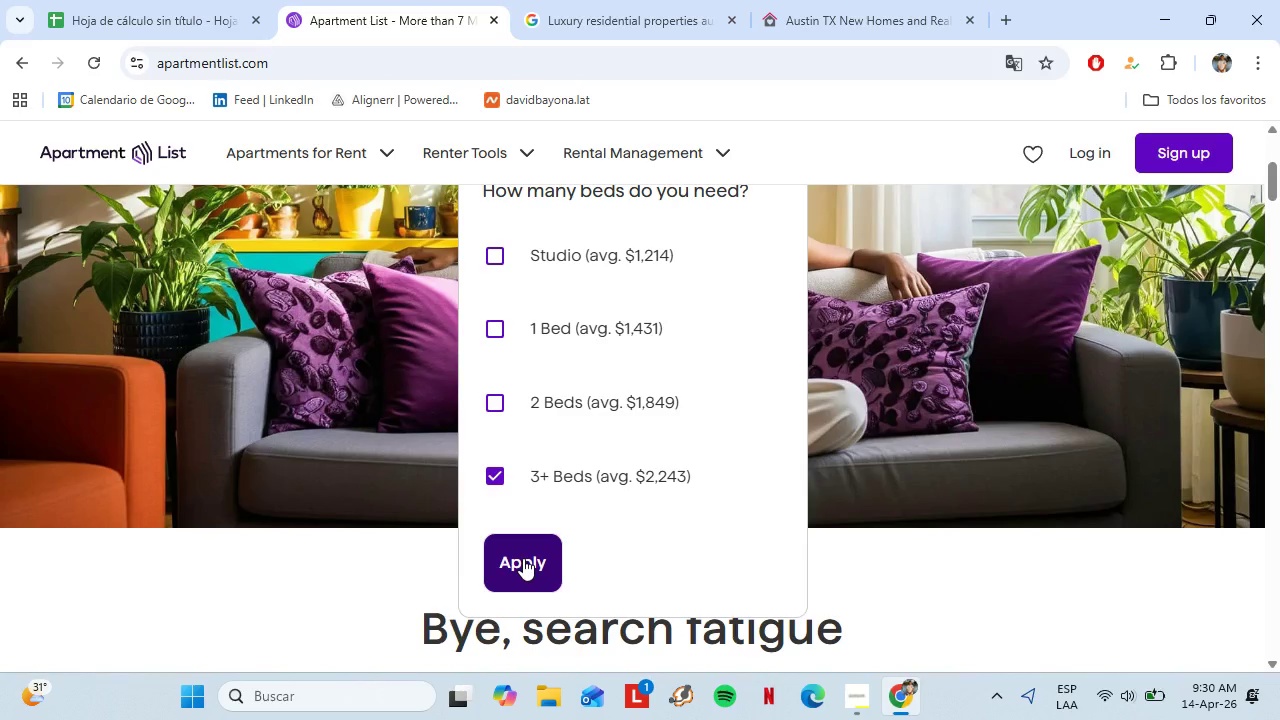 
left_click([523, 558])
 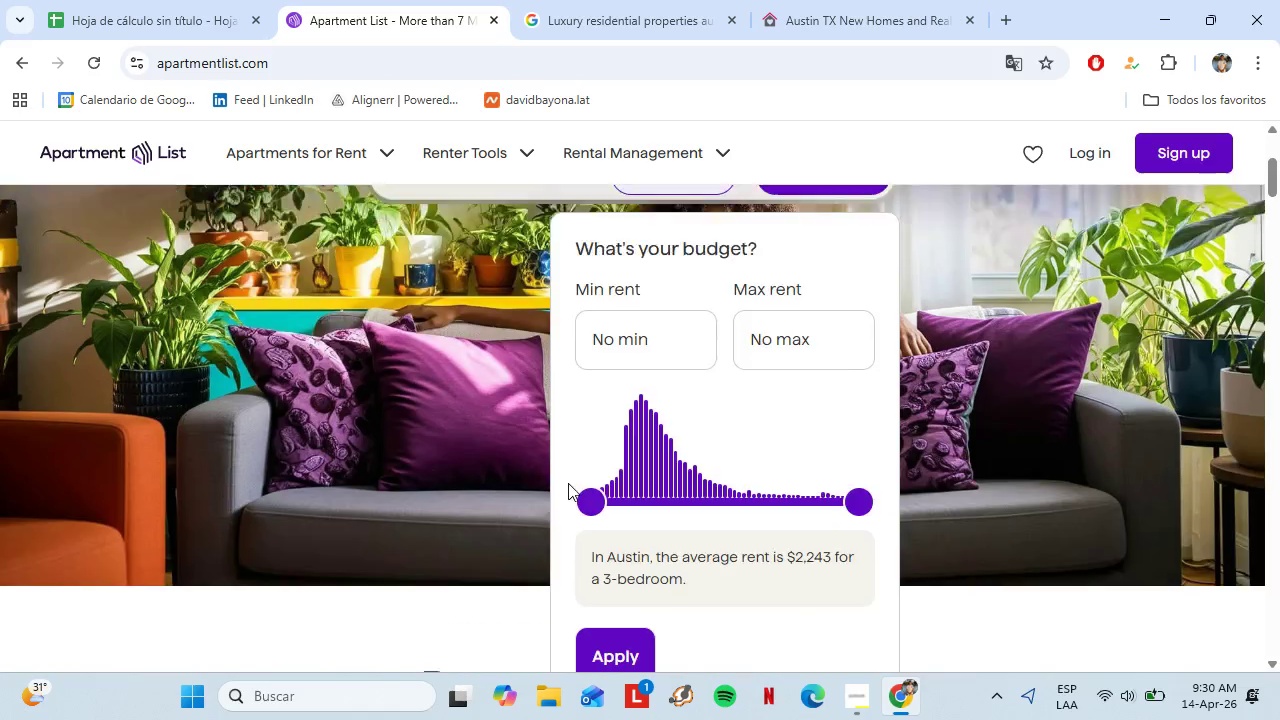 
scroll: coordinate [568, 484], scroll_direction: up, amount: 2.0
 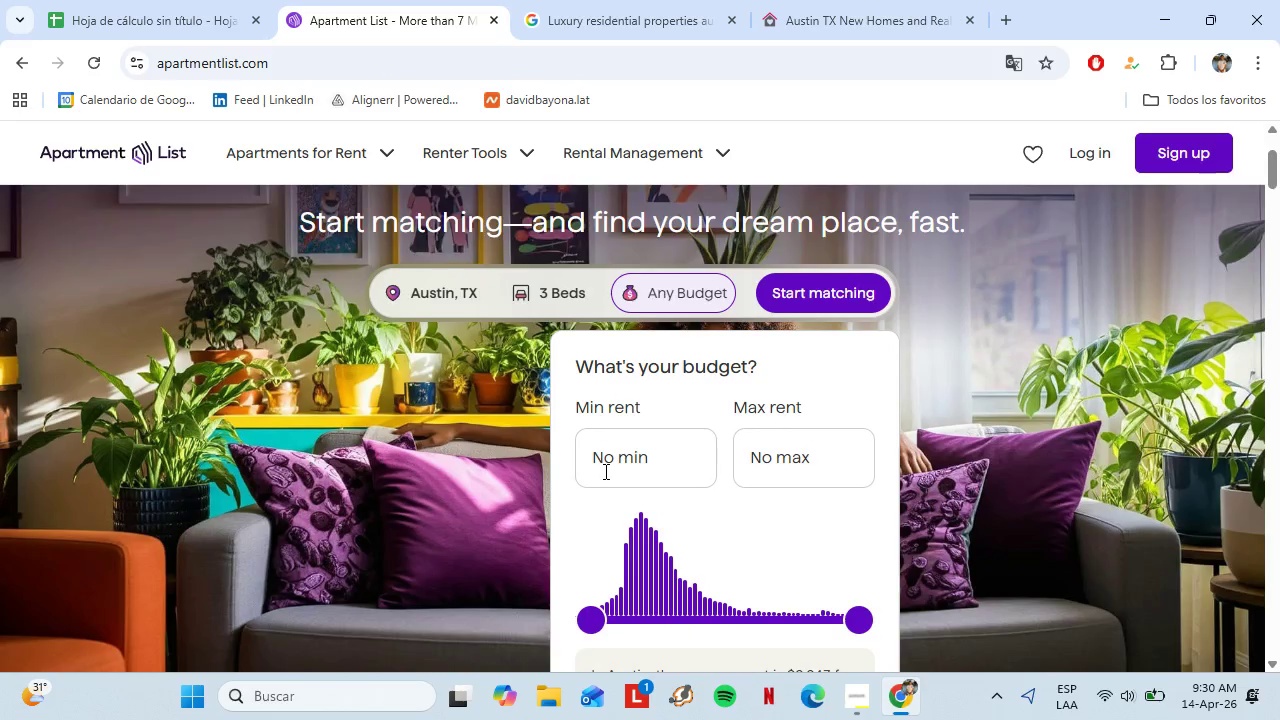 
scroll: coordinate [604, 471], scroll_direction: down, amount: 1.0
 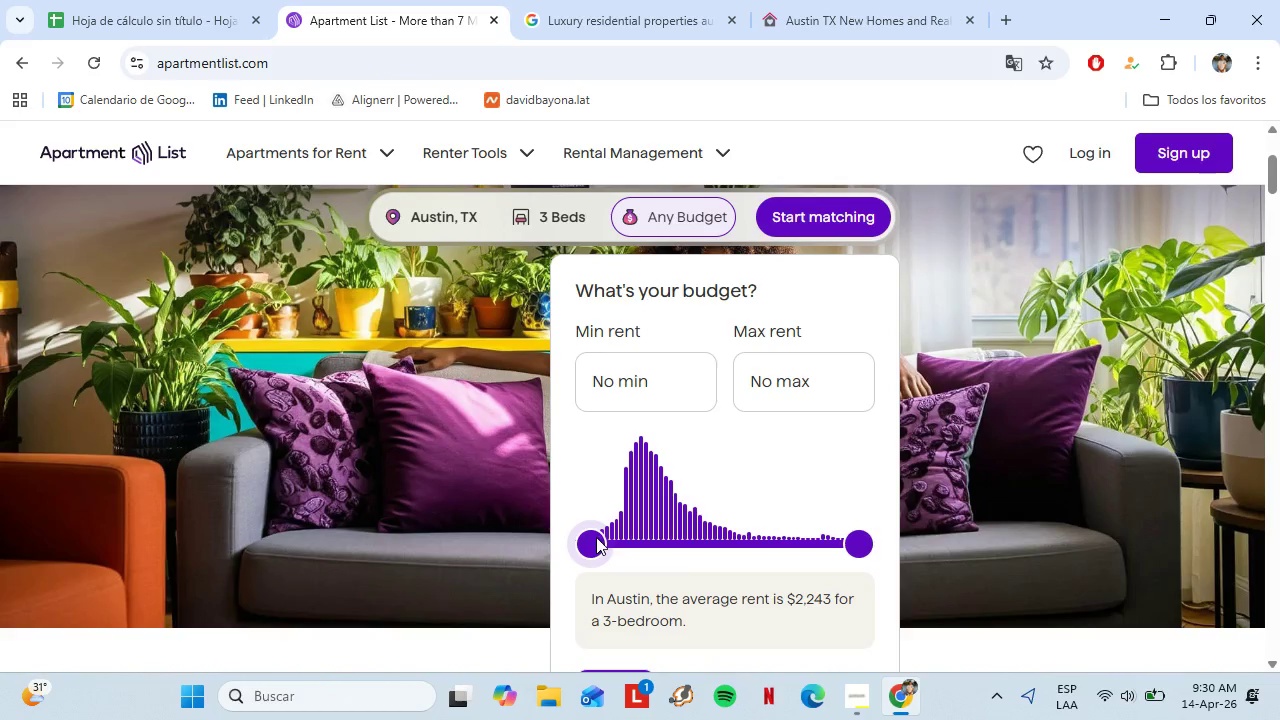 
left_click_drag(start_coordinate=[596, 537], to_coordinate=[679, 551])
 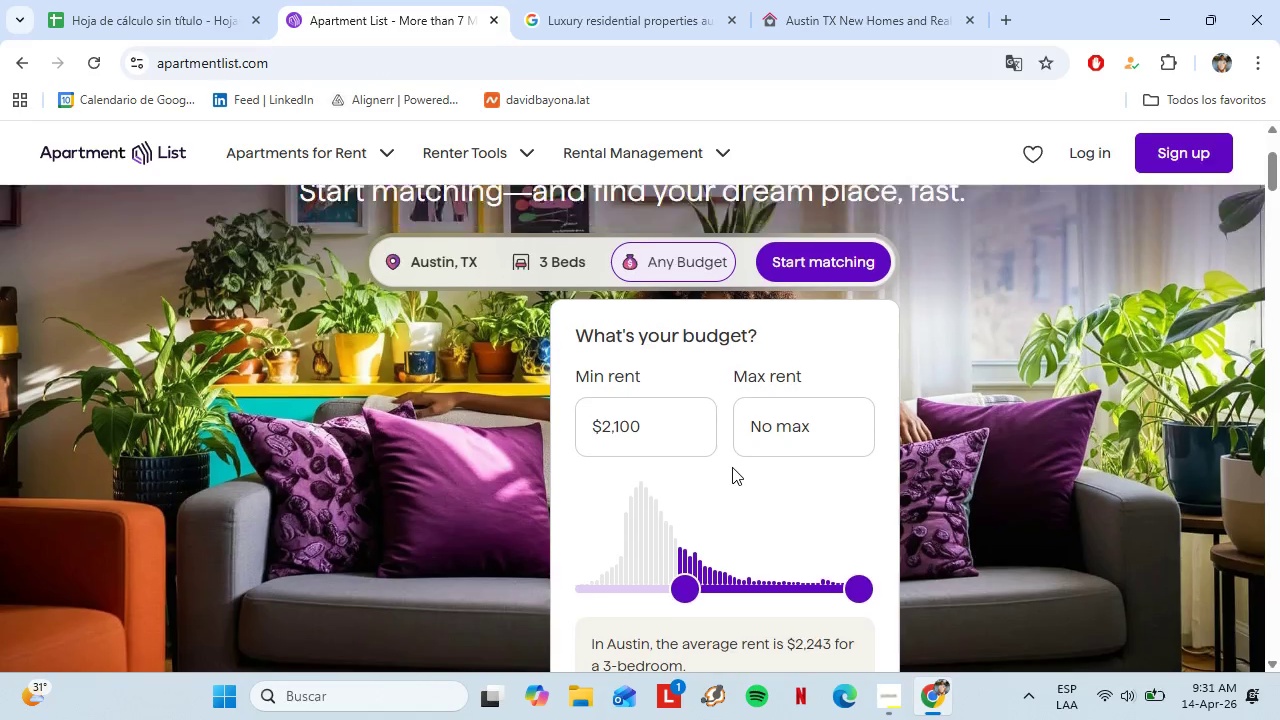 
scroll: coordinate [741, 475], scroll_direction: down, amount: 1.0
 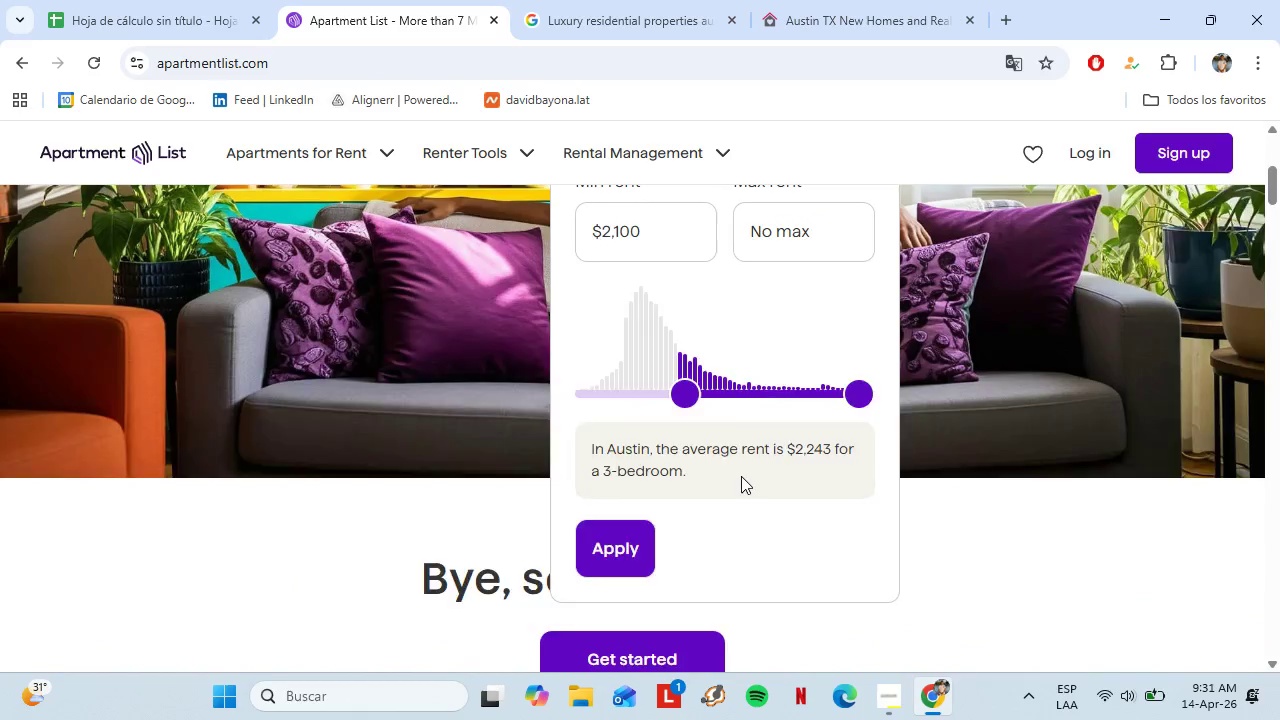 
scroll: coordinate [741, 476], scroll_direction: up, amount: 2.0
 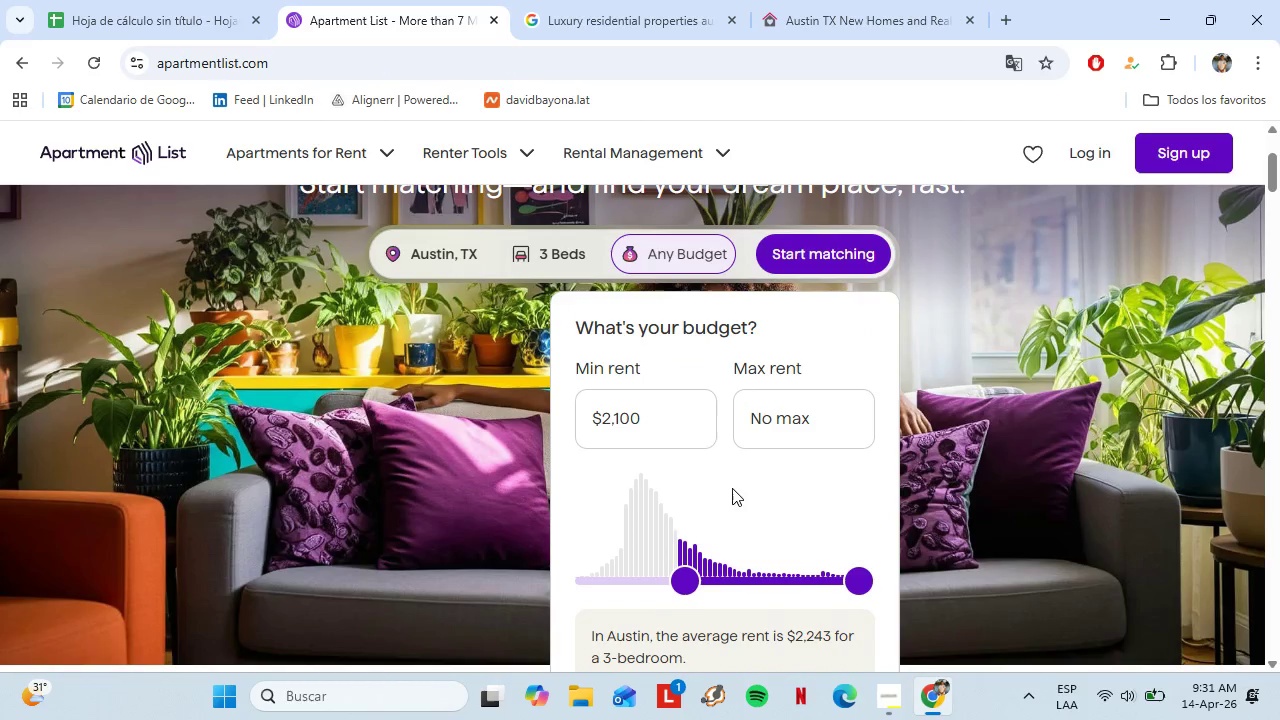 
left_click_drag(start_coordinate=[691, 577], to_coordinate=[729, 584])
 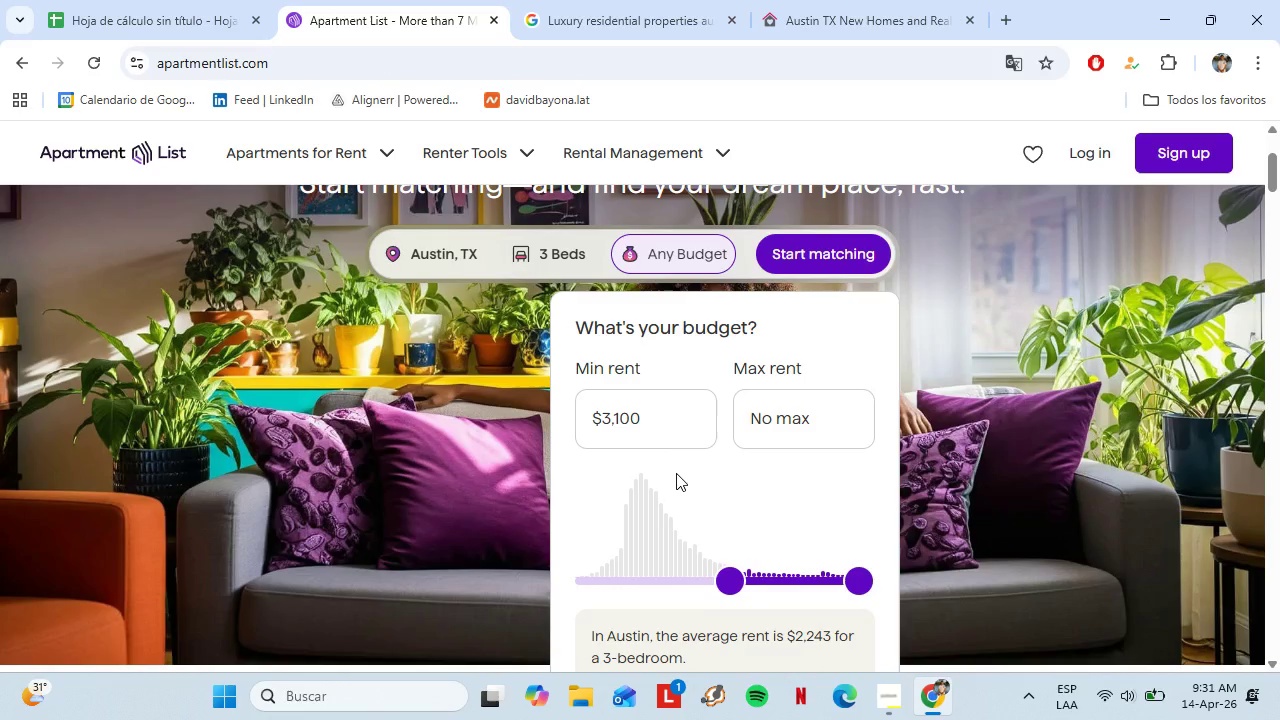 
wait(22.16)
 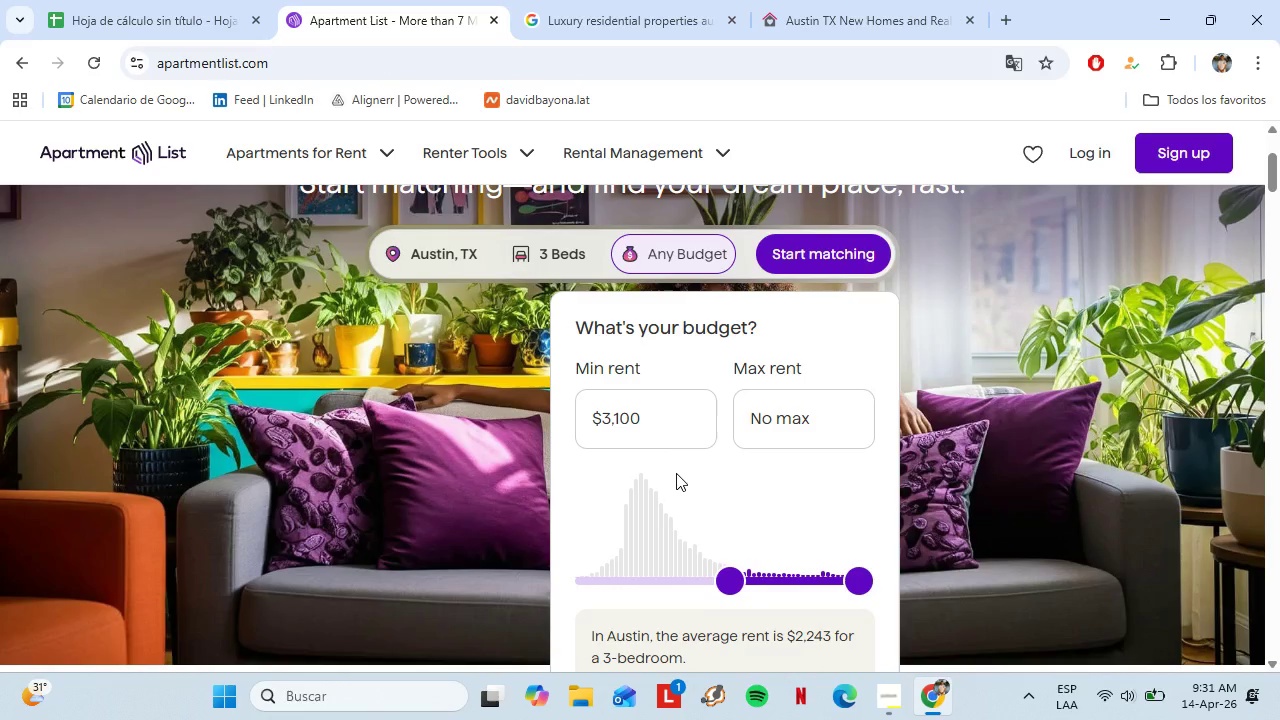 
left_click_drag(start_coordinate=[728, 577], to_coordinate=[701, 577])
 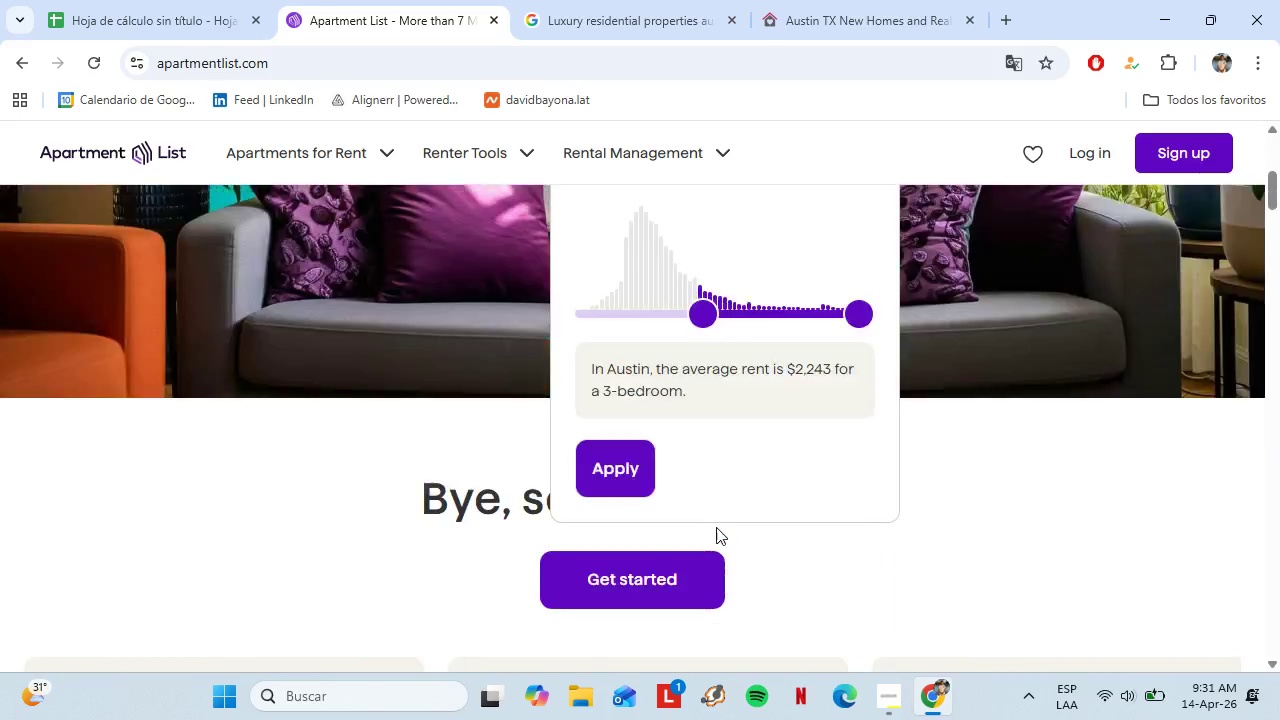 
scroll: coordinate [716, 527], scroll_direction: down, amount: 4.0
 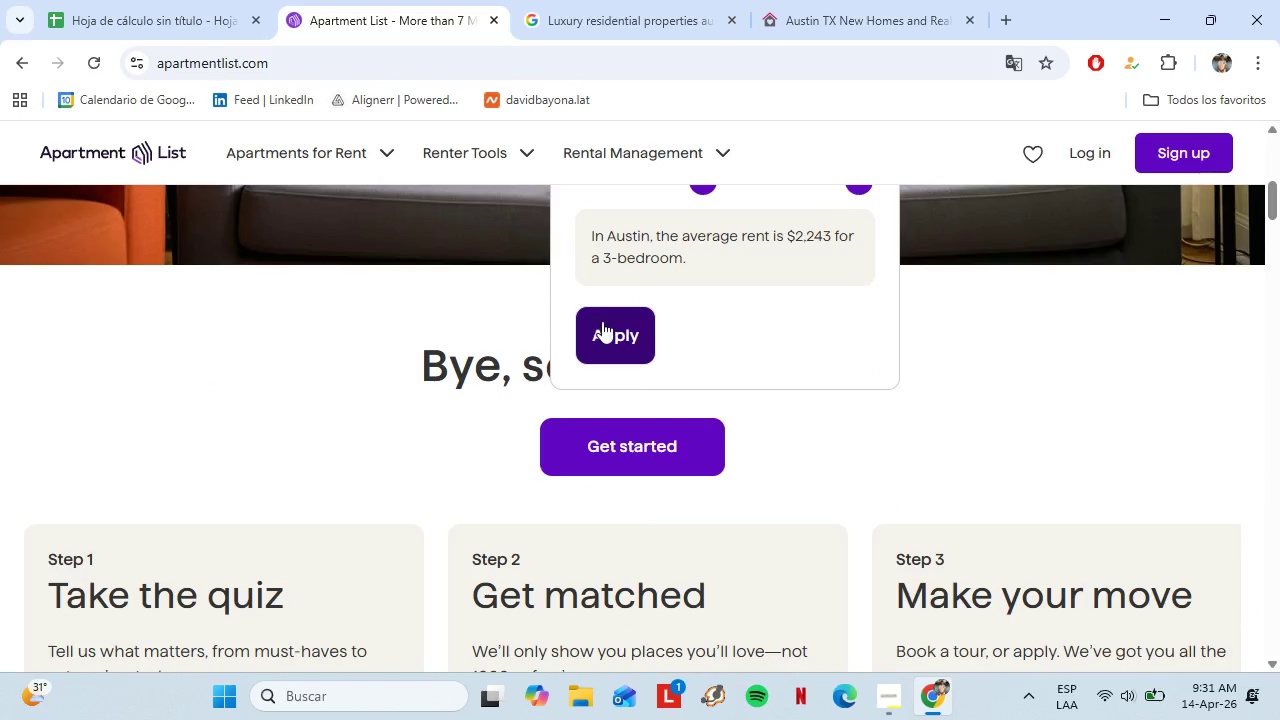 
left_click([602, 321])
 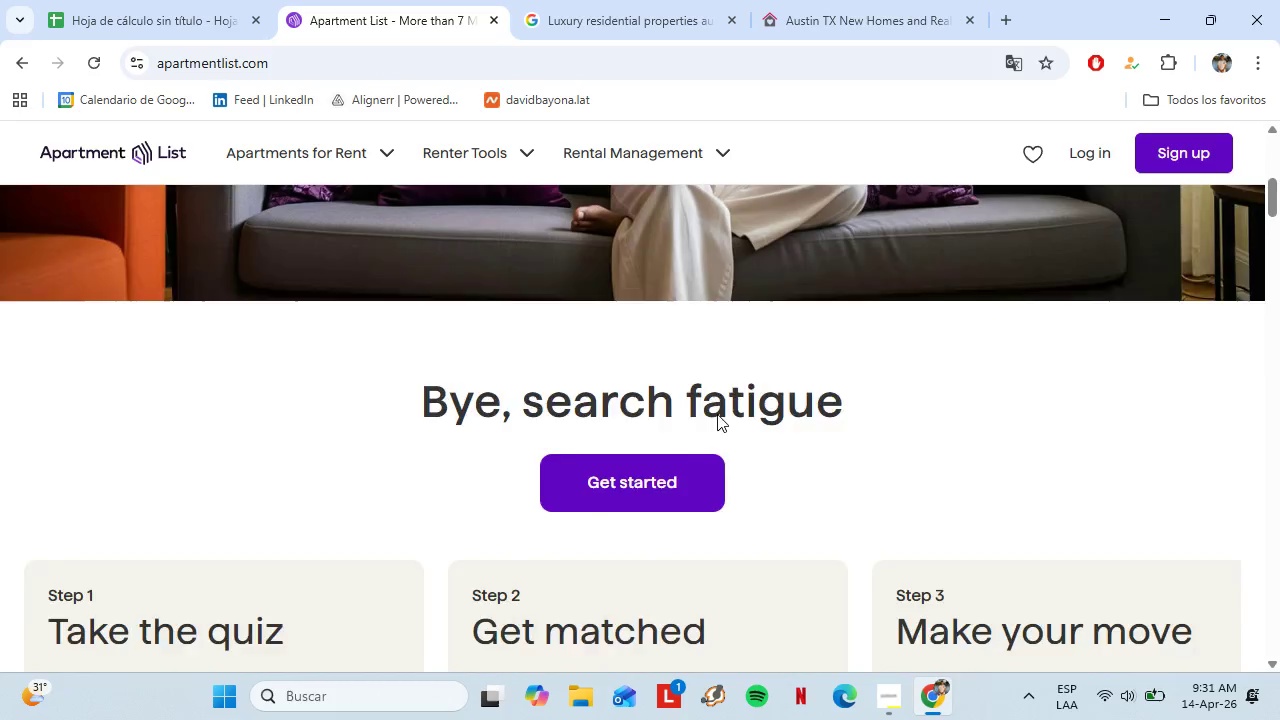 
scroll: coordinate [717, 415], scroll_direction: up, amount: 6.0
 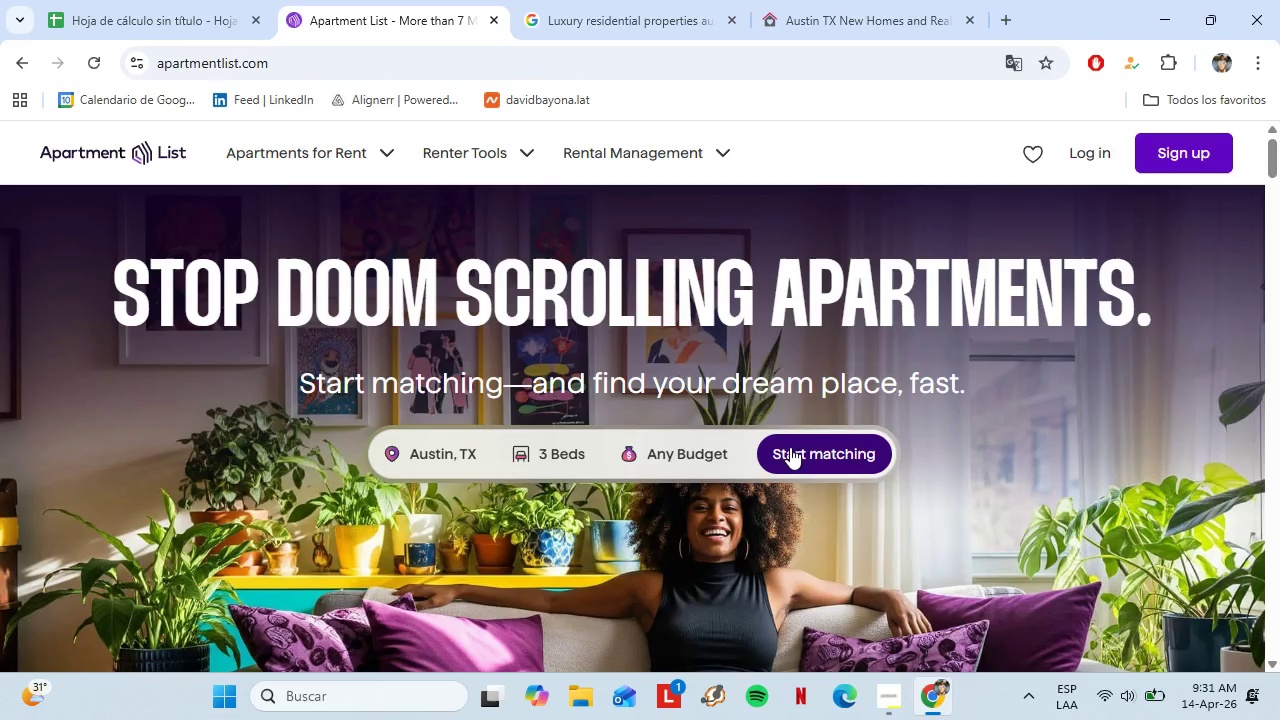 
left_click([790, 447])
 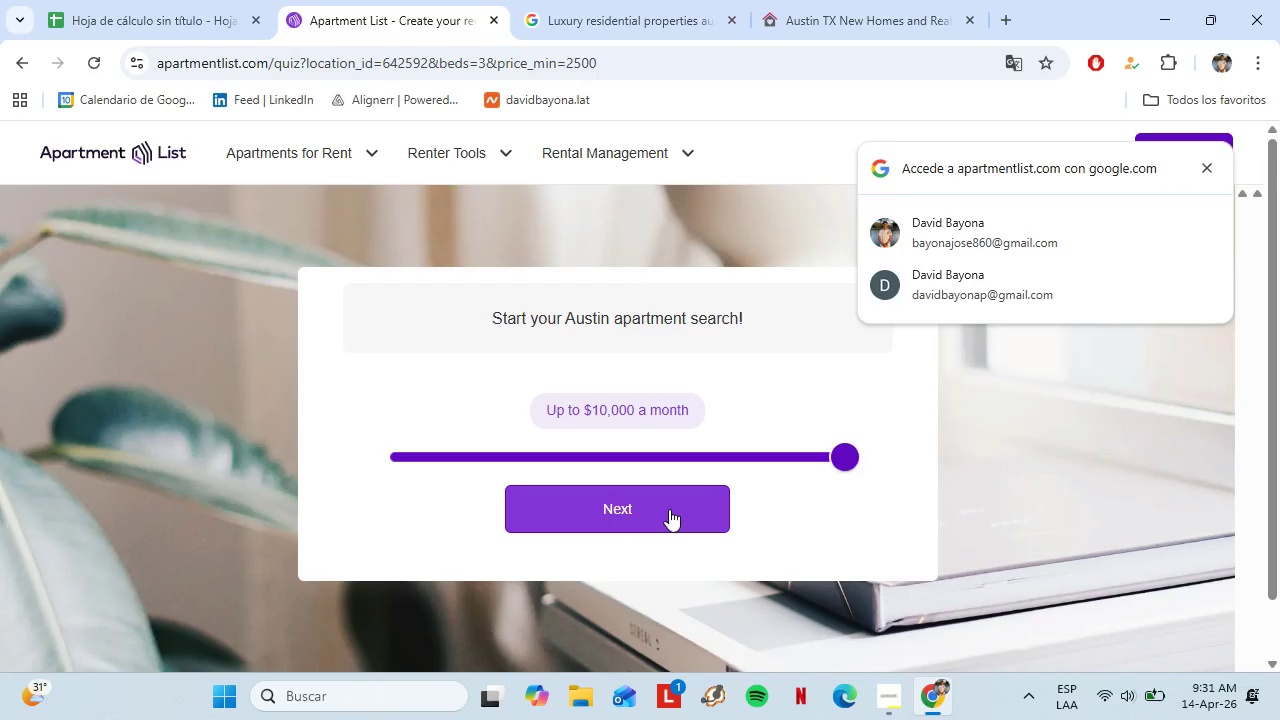 
wait(5.58)
 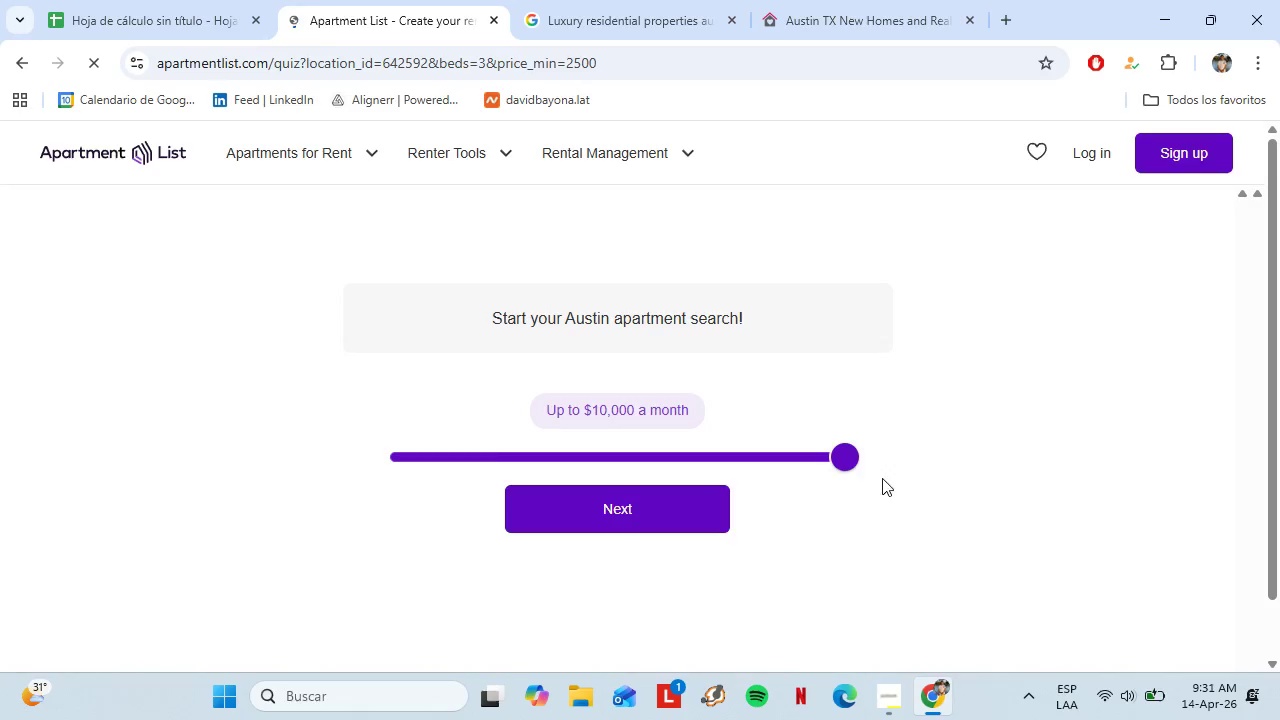 
left_click([669, 510])
 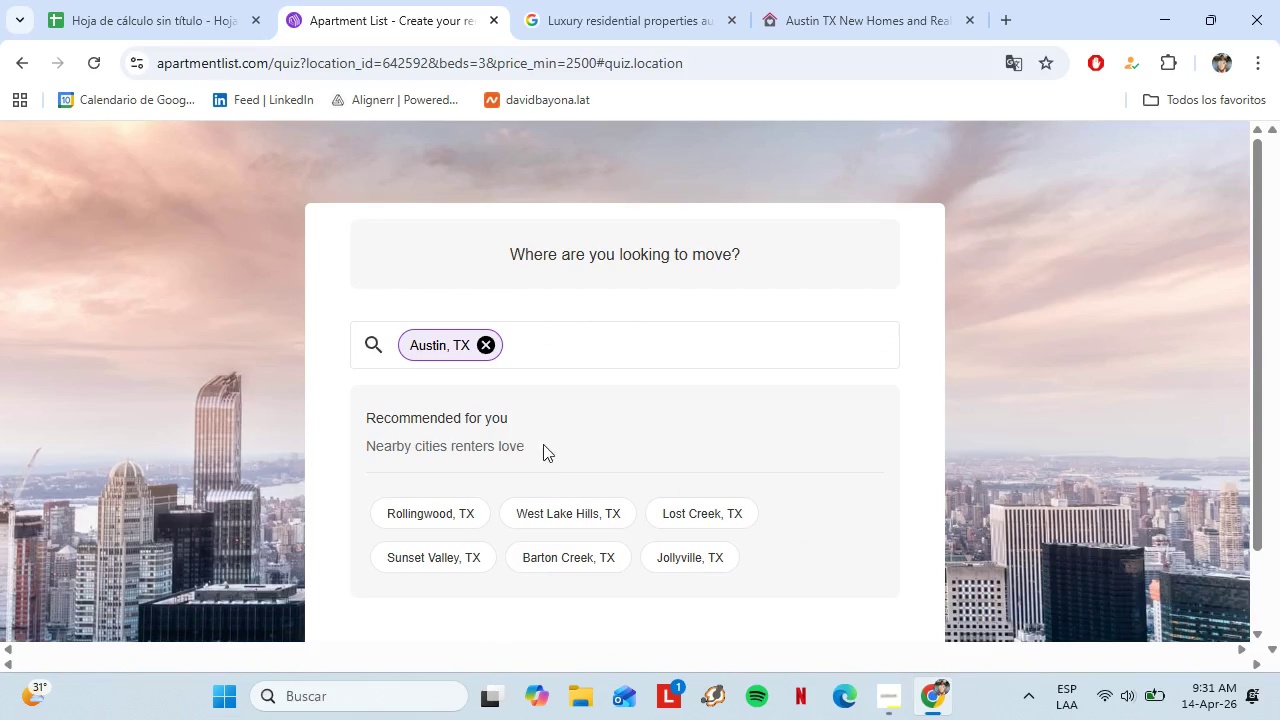 
scroll: coordinate [639, 479], scroll_direction: down, amount: 3.0
 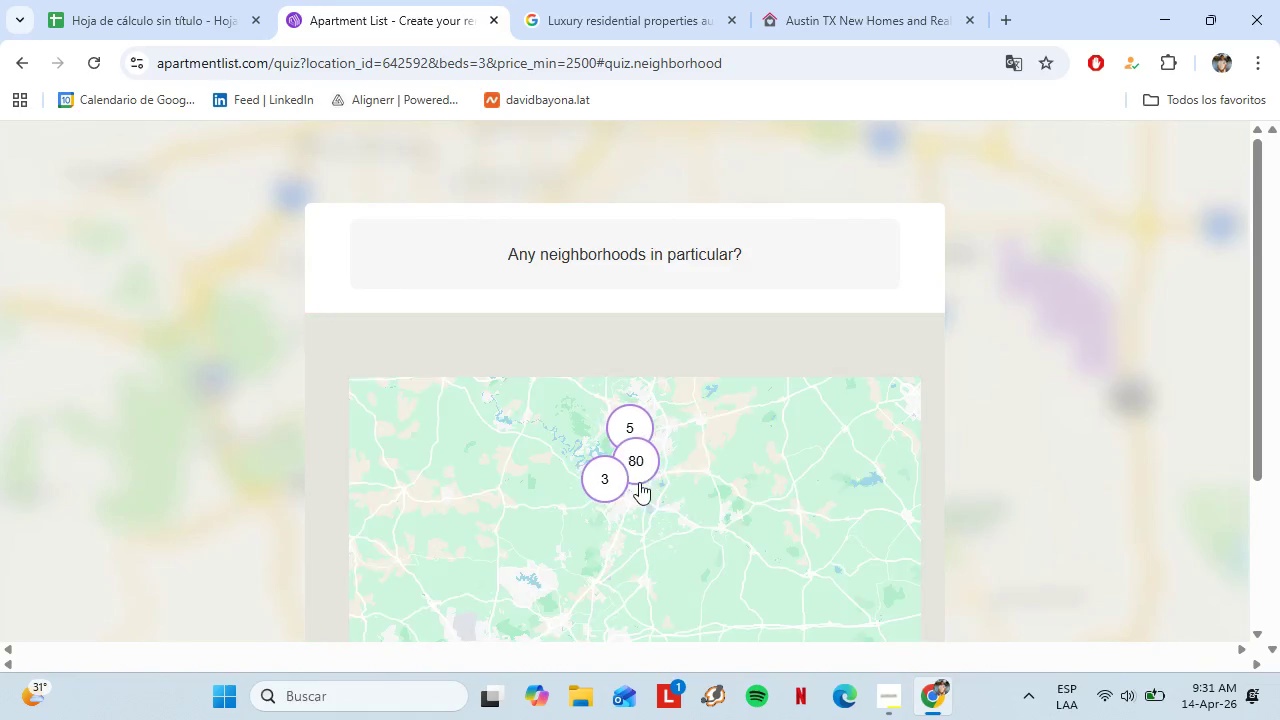 
left_click_drag(start_coordinate=[780, 465], to_coordinate=[767, 335])
 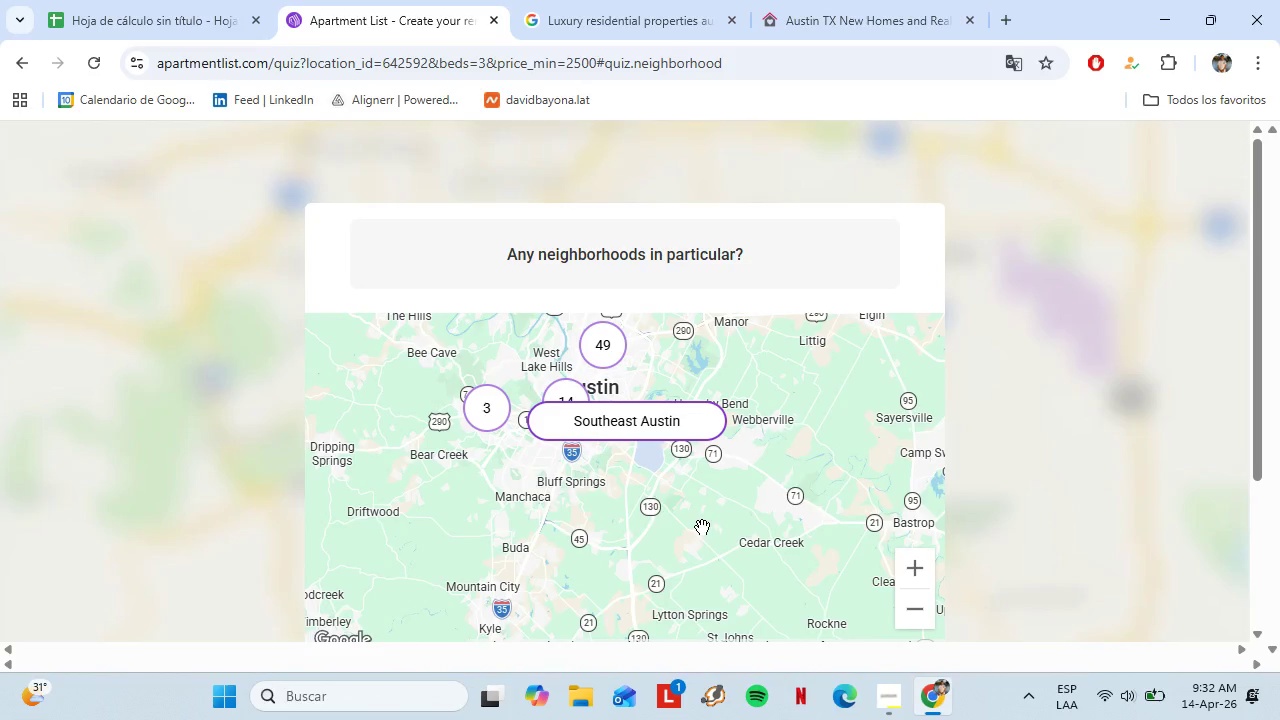 
scroll: coordinate [644, 484], scroll_direction: up, amount: 6.0
 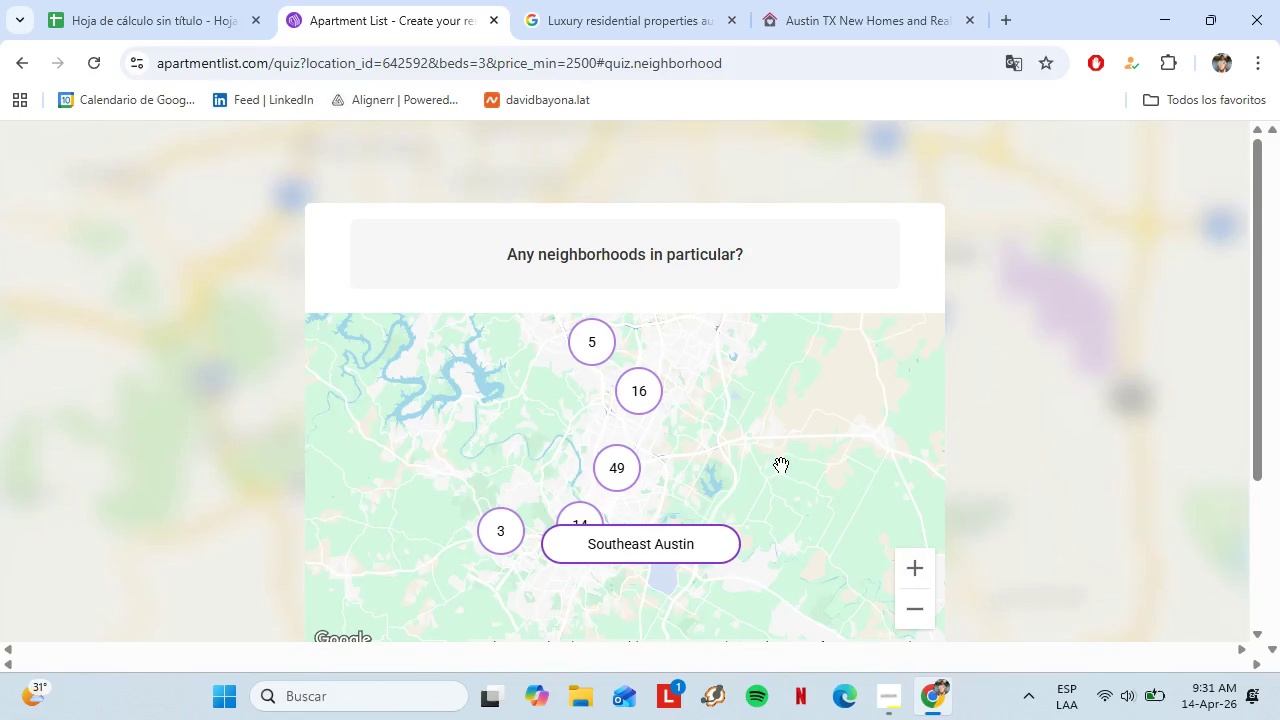 
left_click_drag(start_coordinate=[705, 523], to_coordinate=[715, 448])
 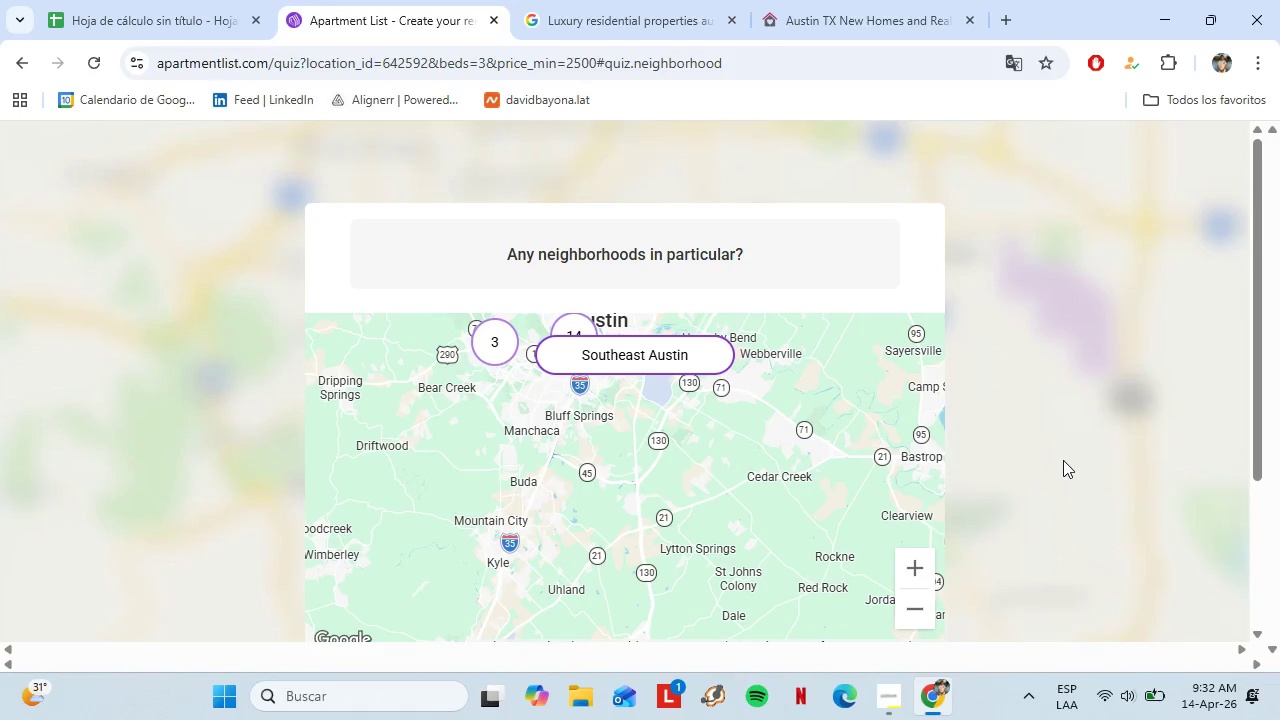 
scroll: coordinate [1063, 460], scroll_direction: up, amount: 3.0
 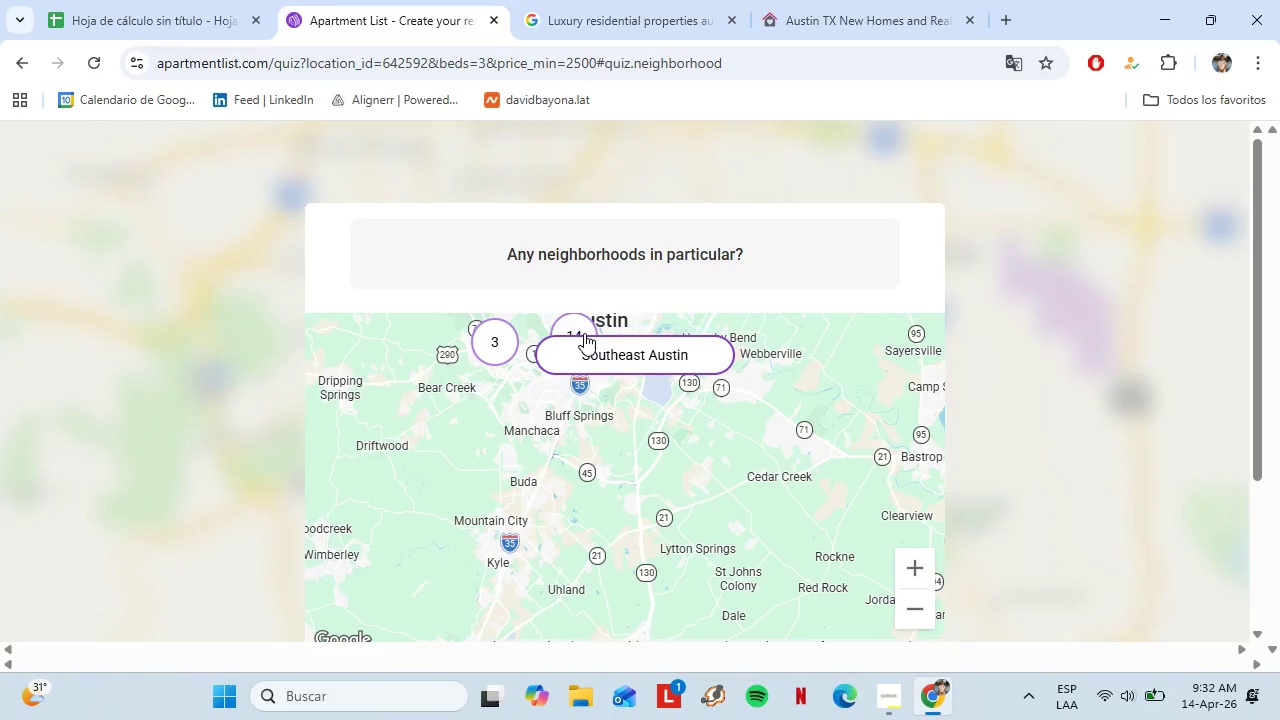 
left_click([584, 333])
 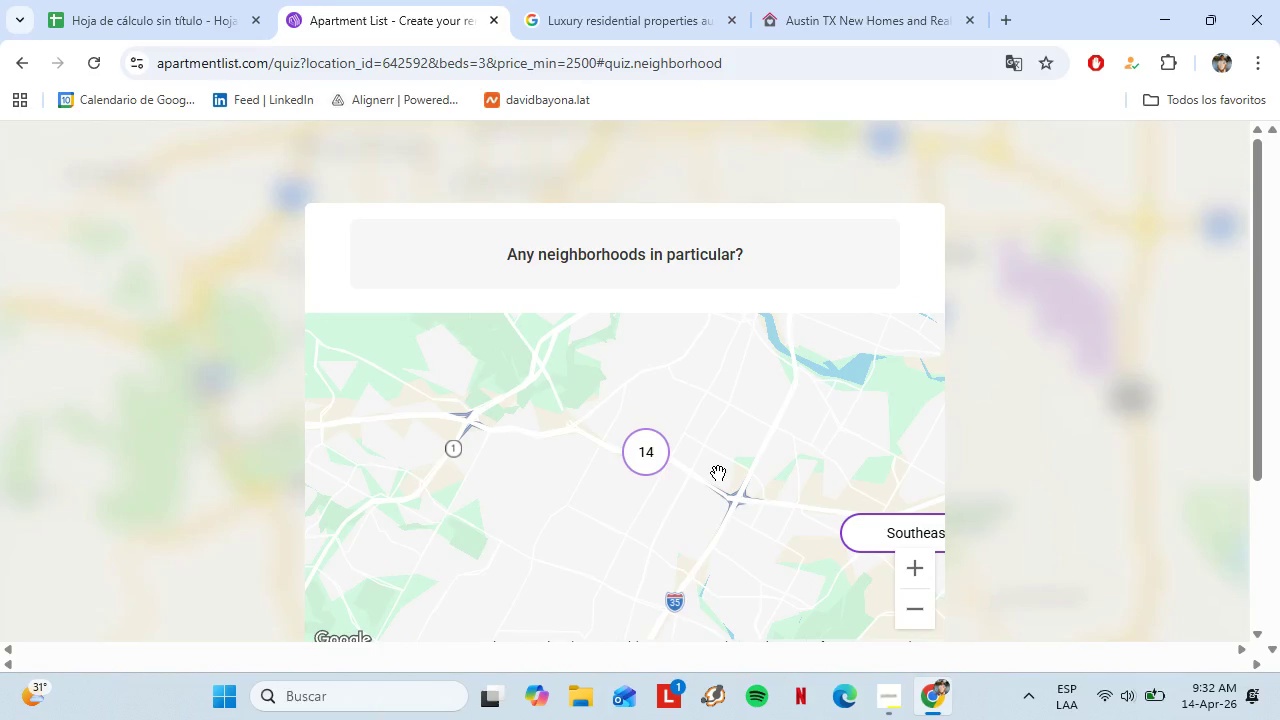 
left_click([660, 485])
 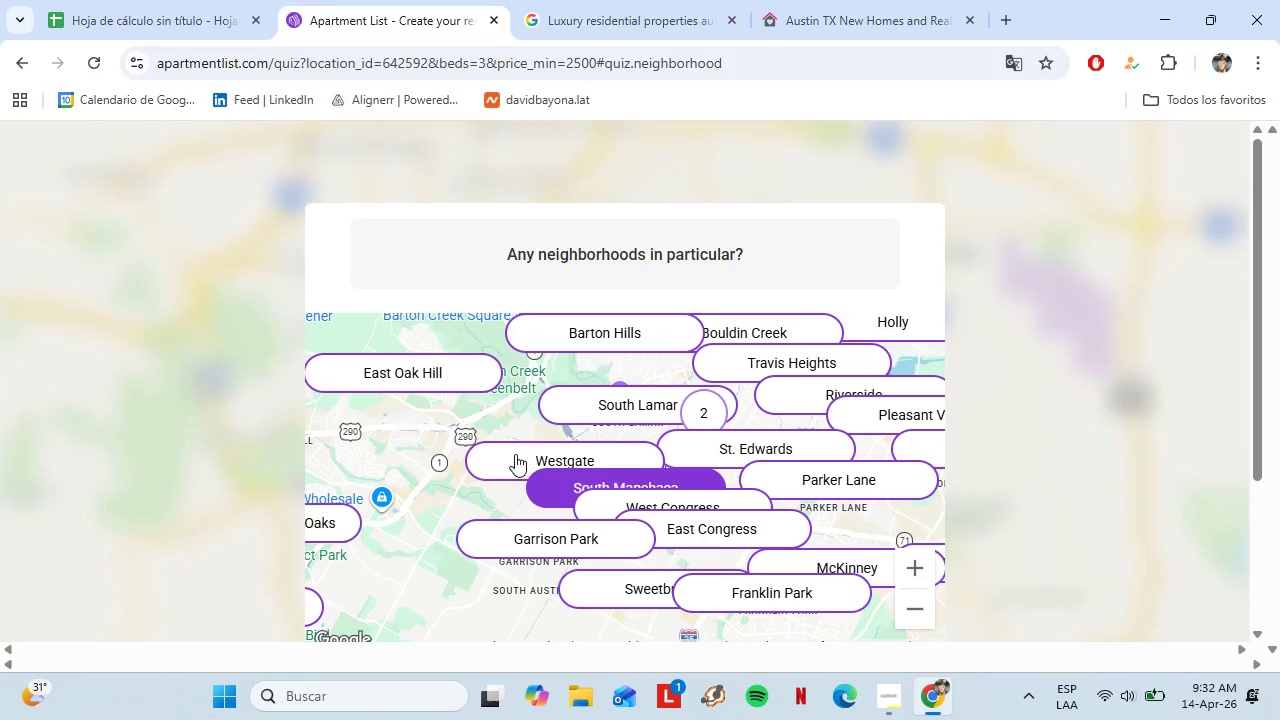 
scroll: coordinate [513, 453], scroll_direction: down, amount: 1.0
 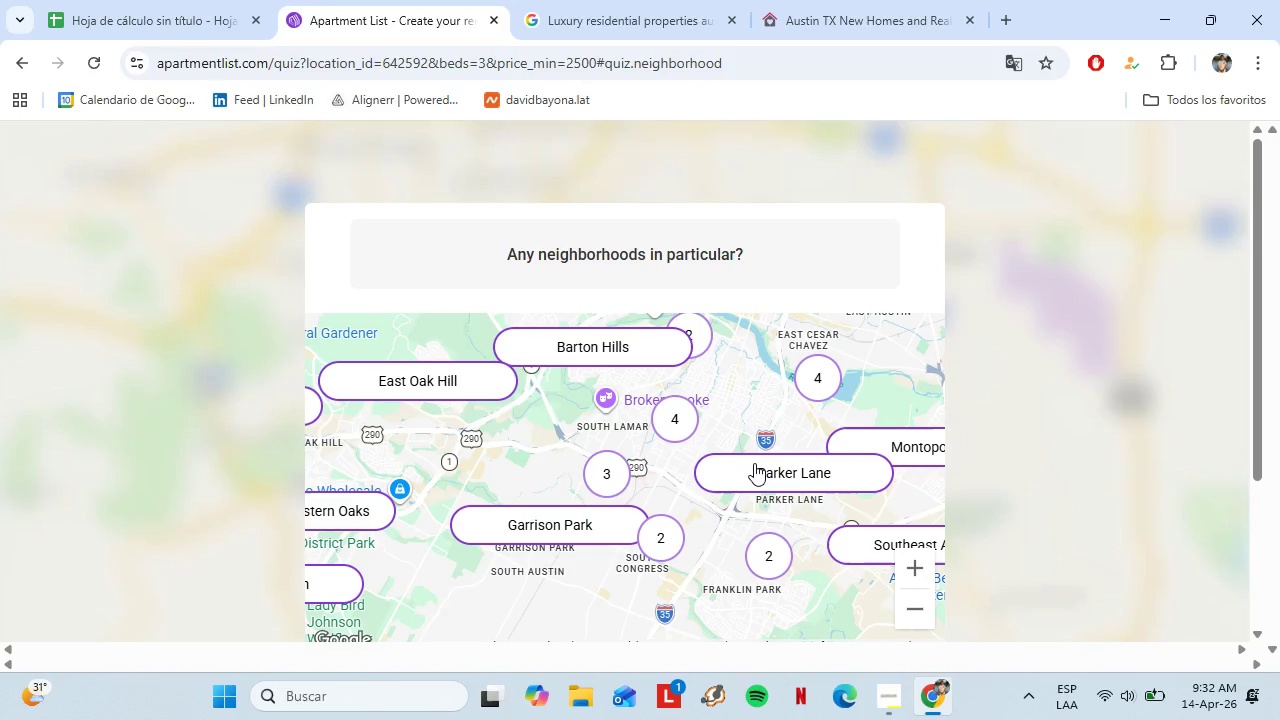 
left_click([756, 464])
 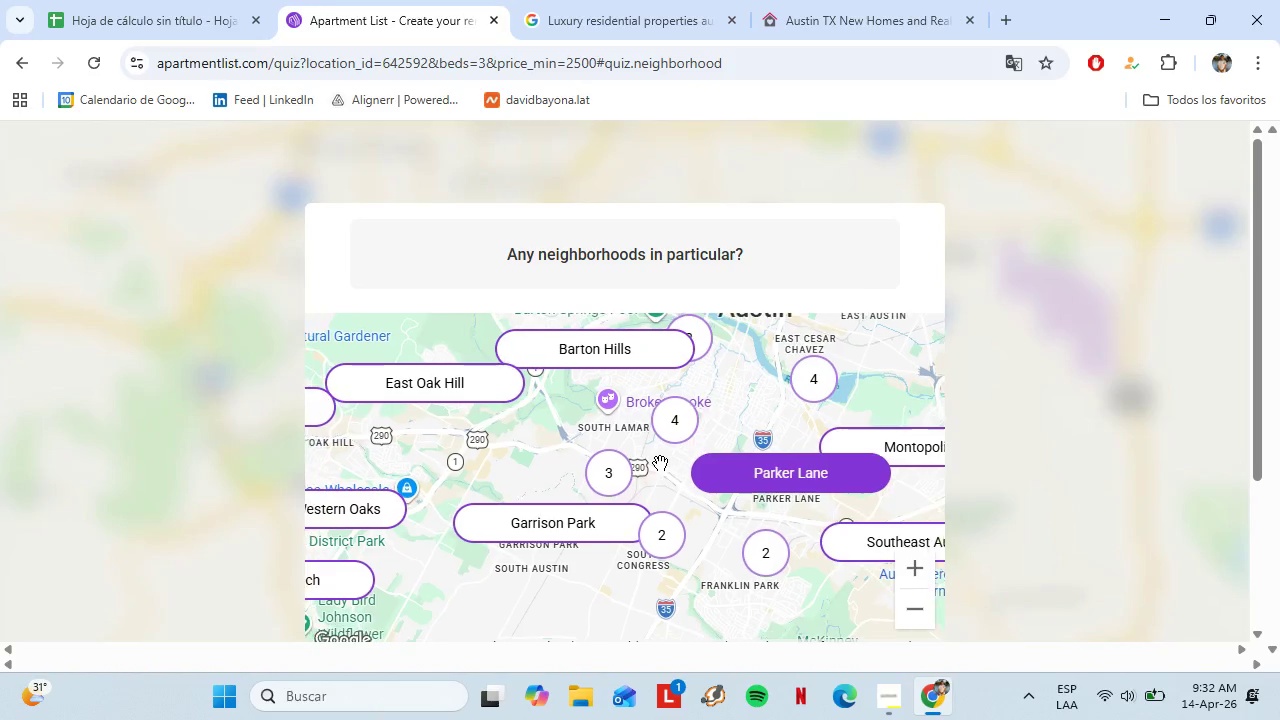 
left_click([640, 494])
 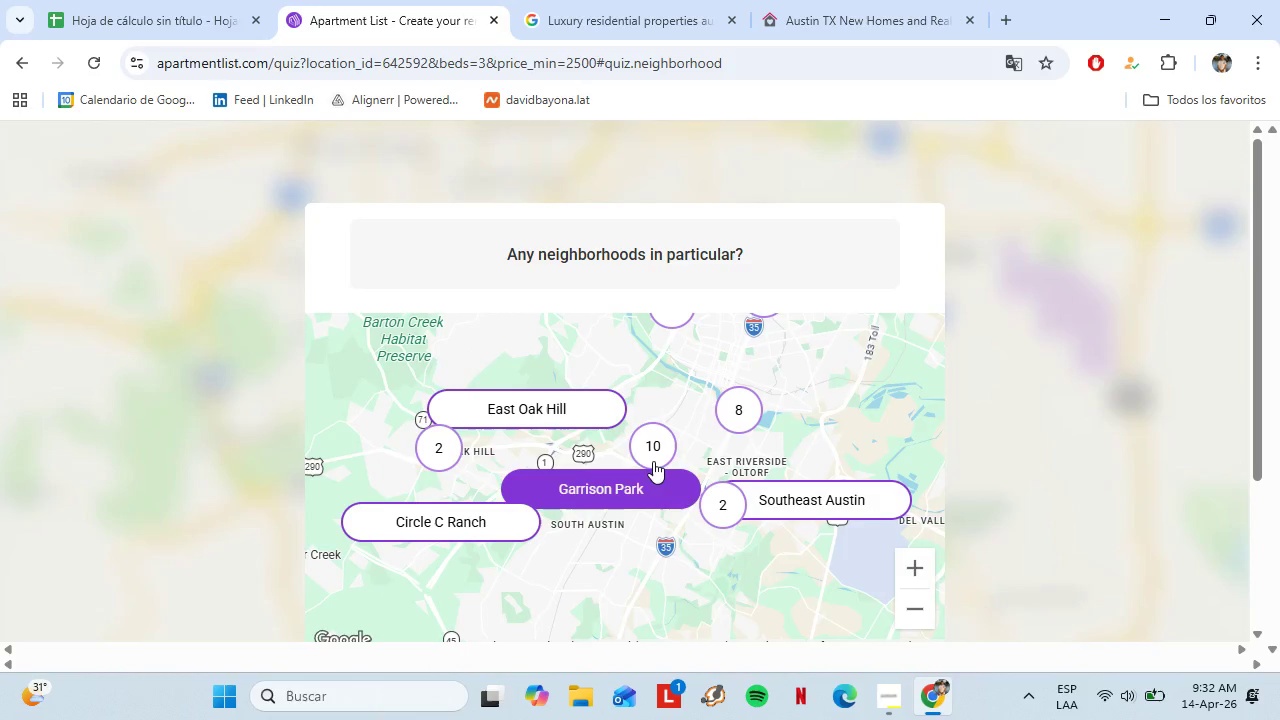 
scroll: coordinate [658, 463], scroll_direction: down, amount: 4.0
 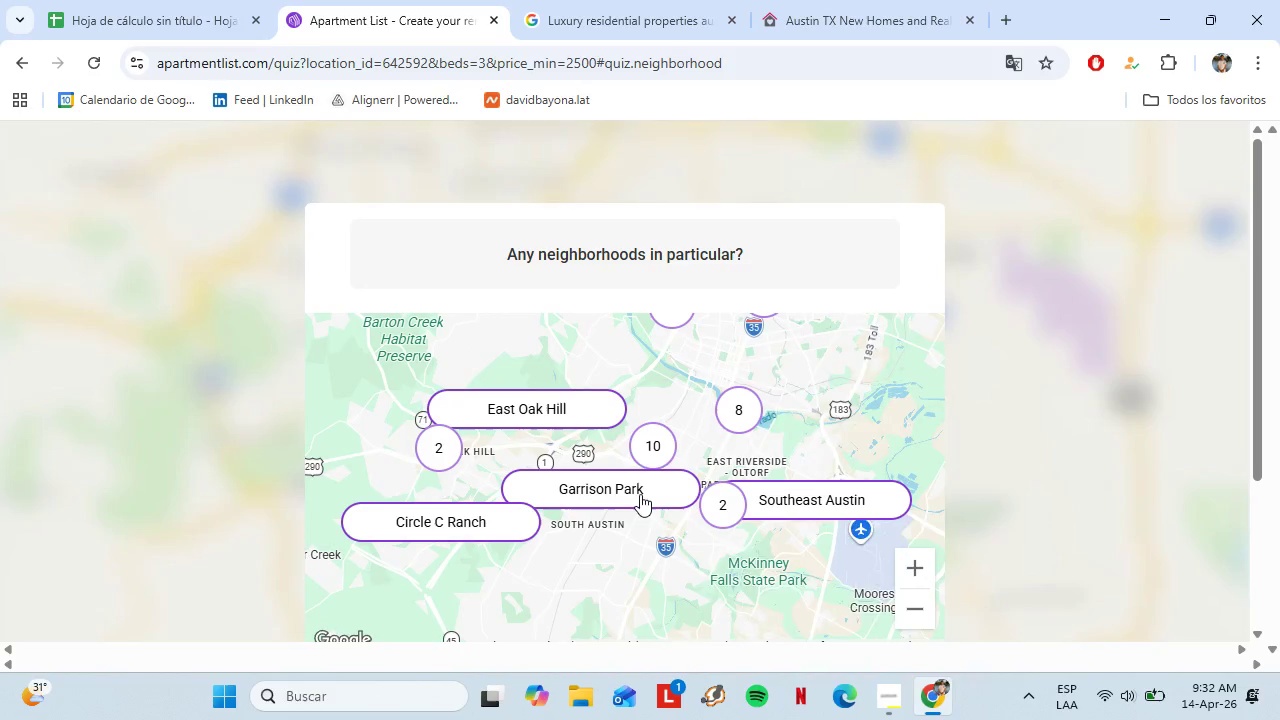 
left_click([652, 461])
 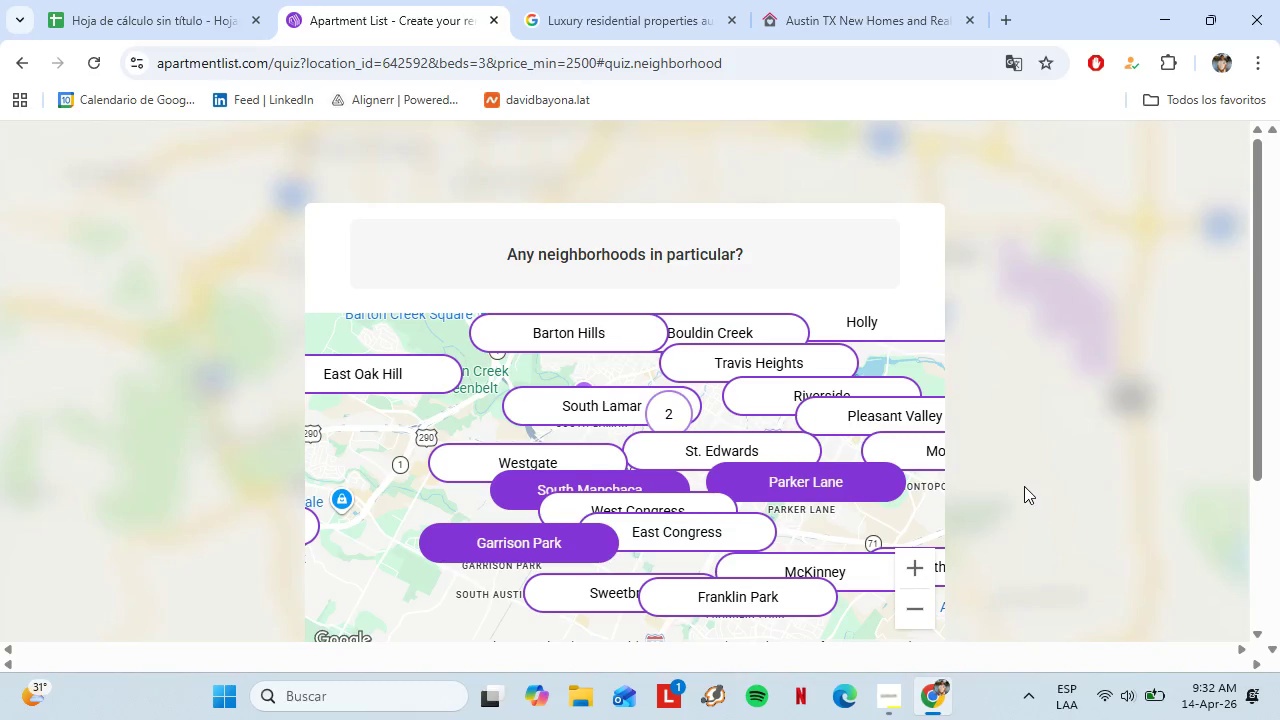 
scroll: coordinate [1024, 486], scroll_direction: down, amount: 3.0
 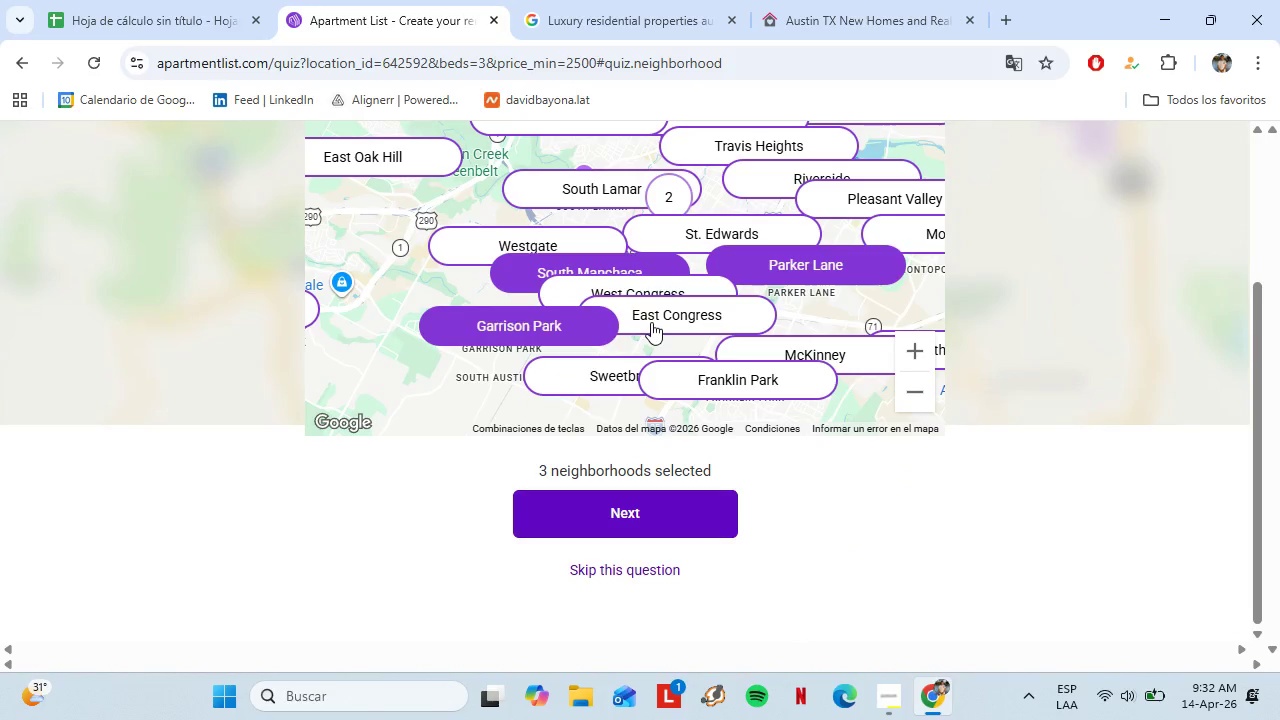 
left_click([651, 320])
 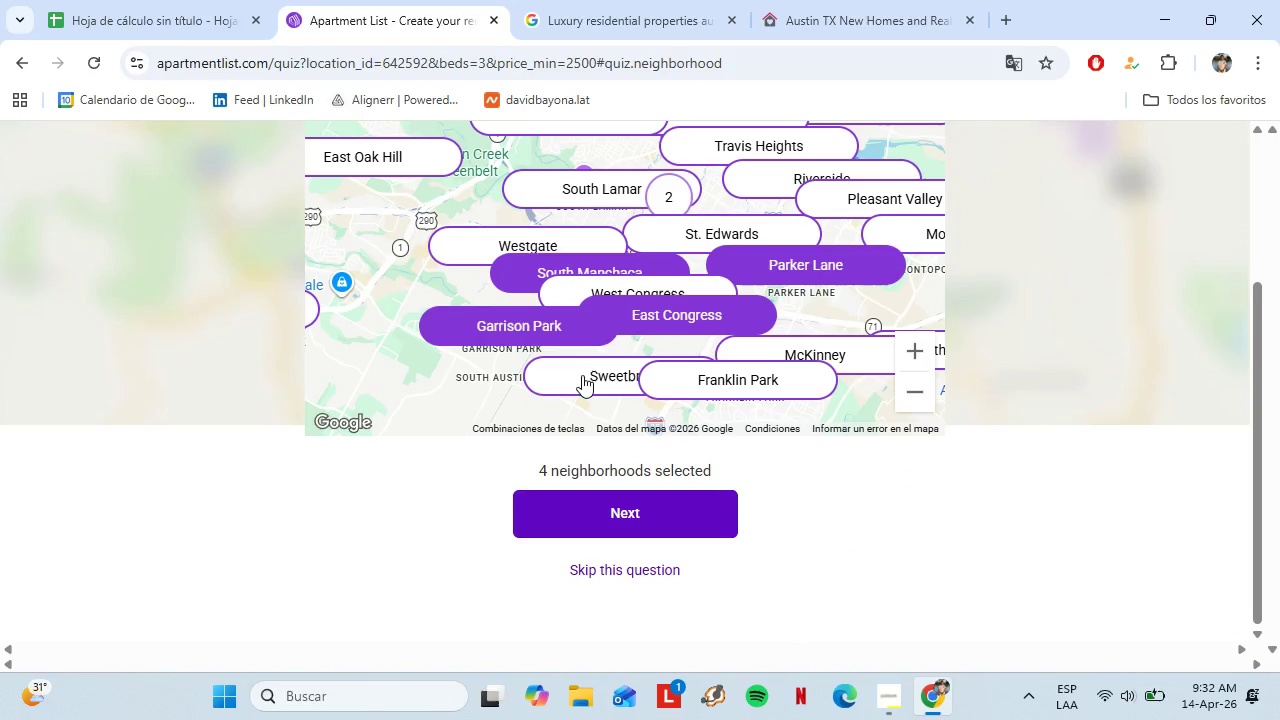 
left_click([582, 375])
 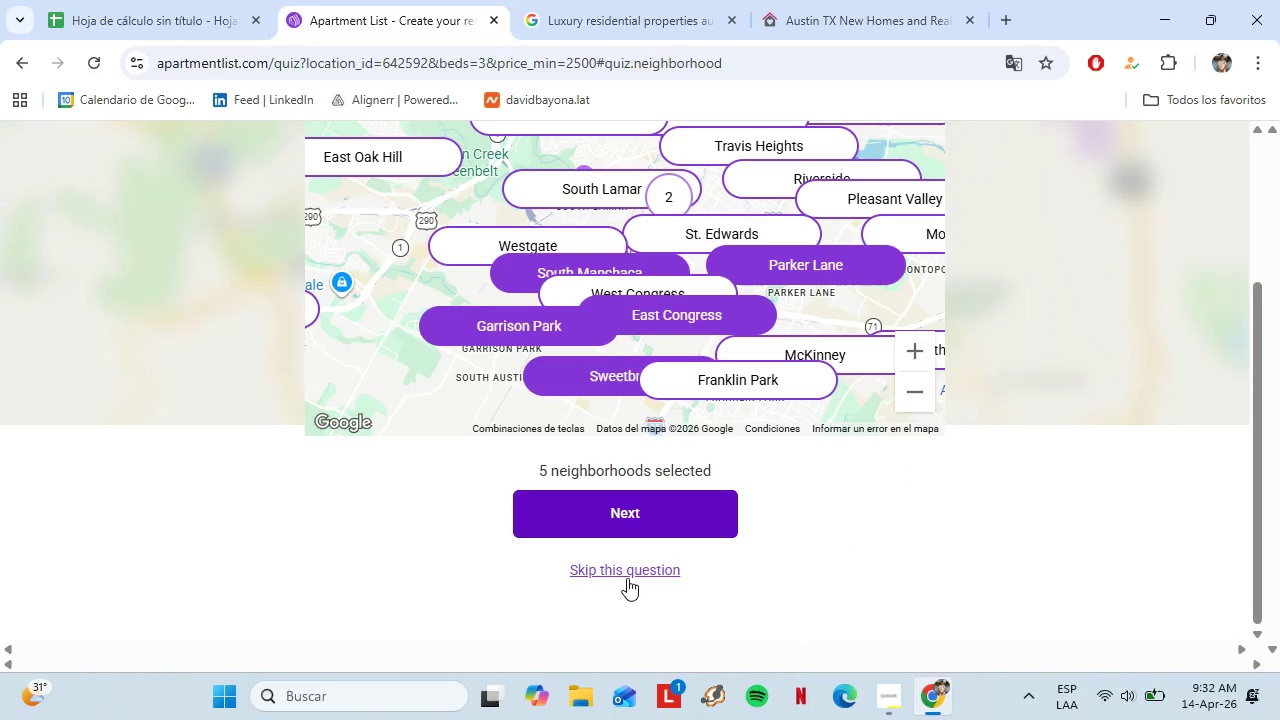 
left_click([627, 578])
 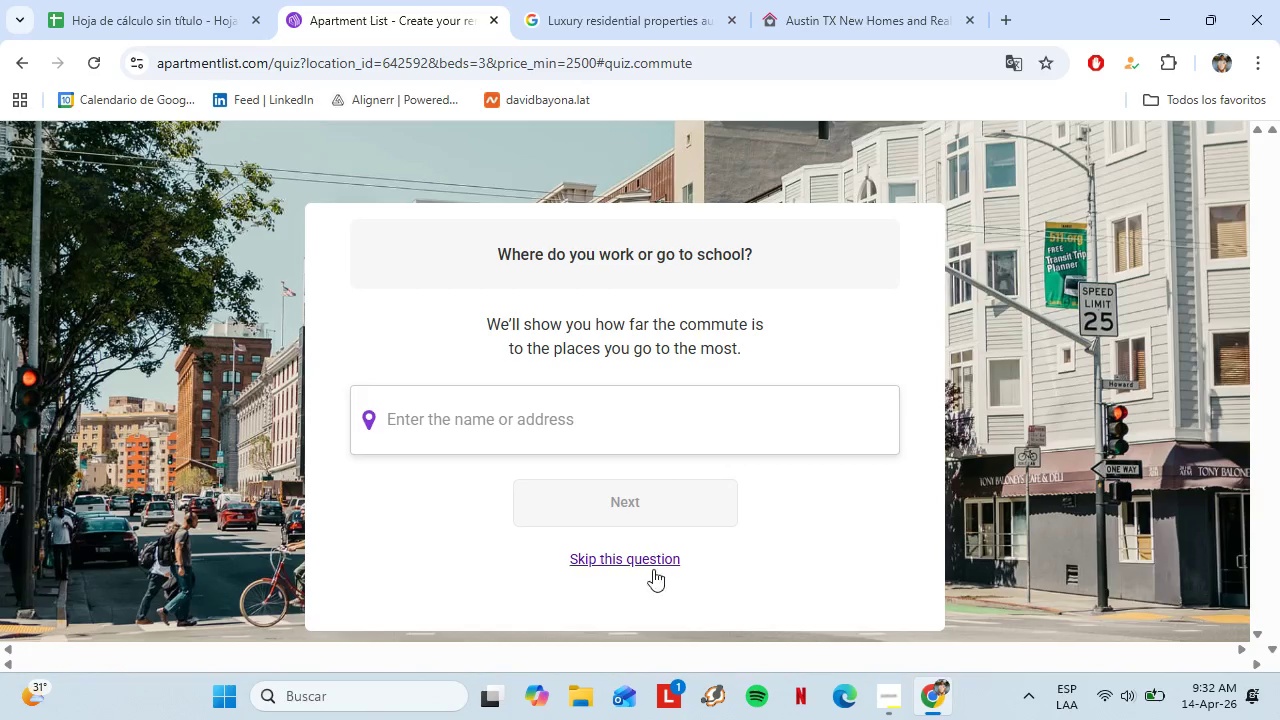 
left_click([631, 558])
 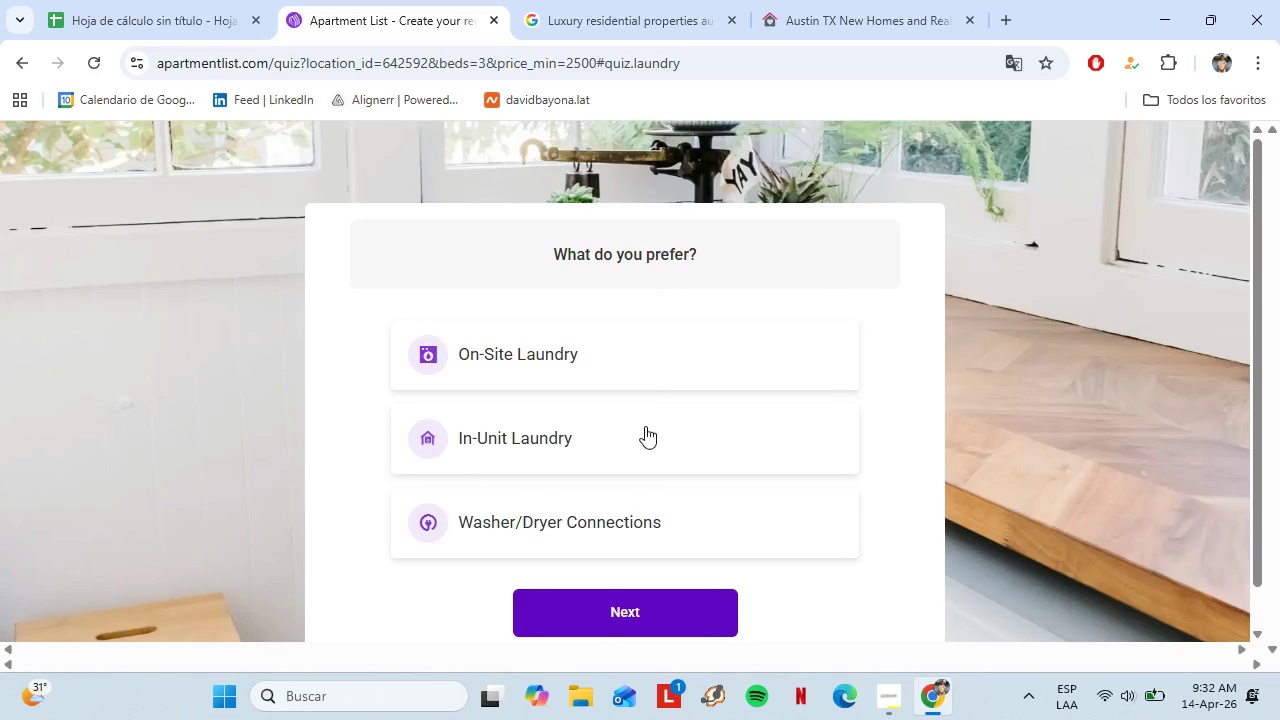 
scroll: coordinate [621, 574], scroll_direction: down, amount: 3.0
 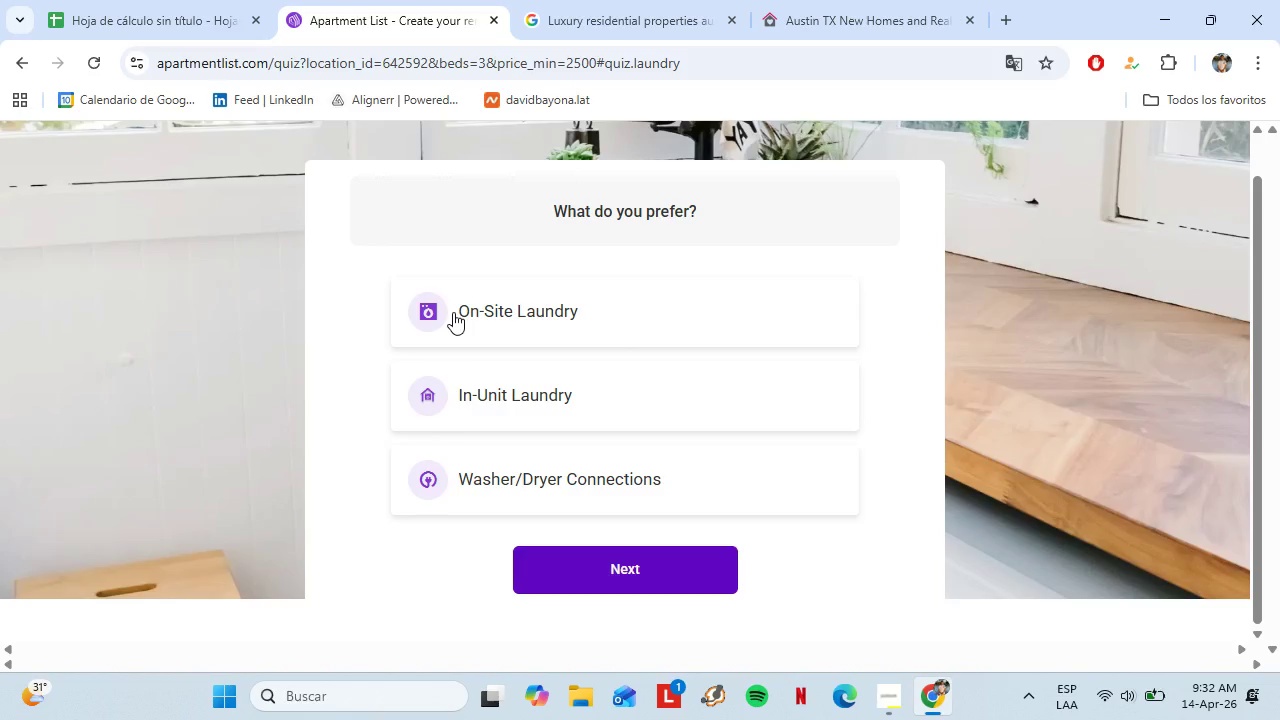 
left_click([453, 312])
 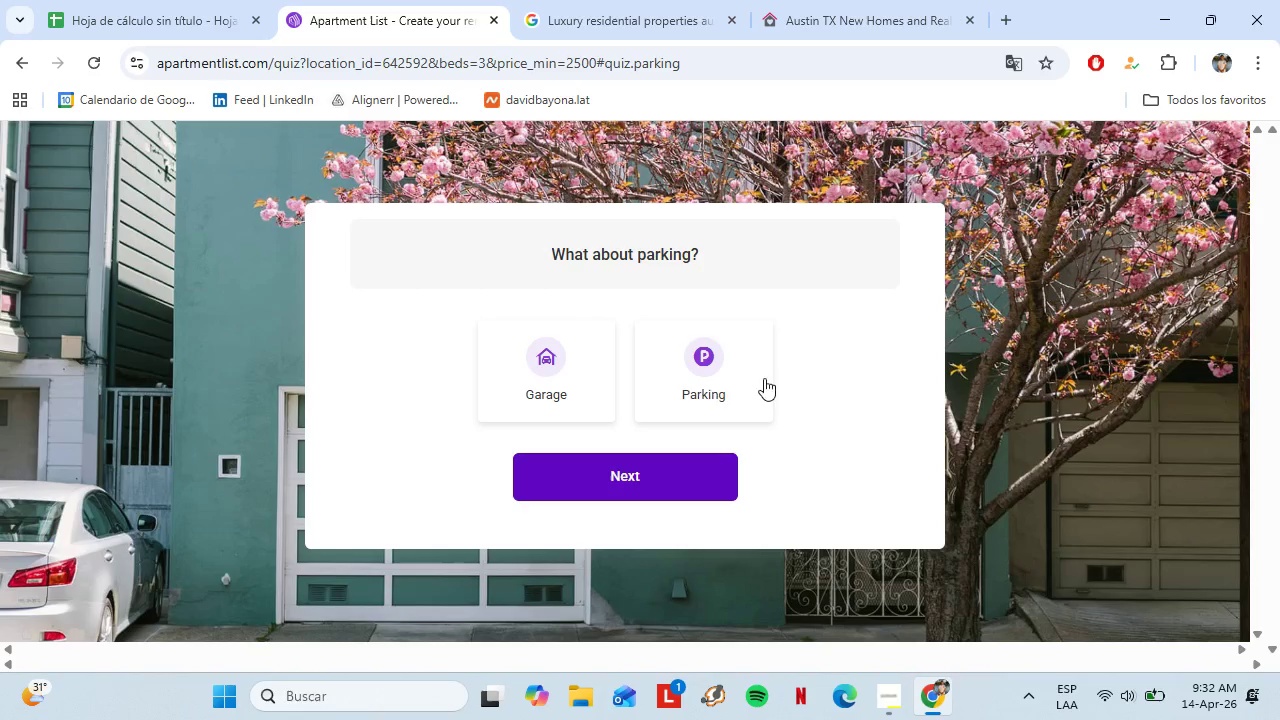 
wait(6.7)
 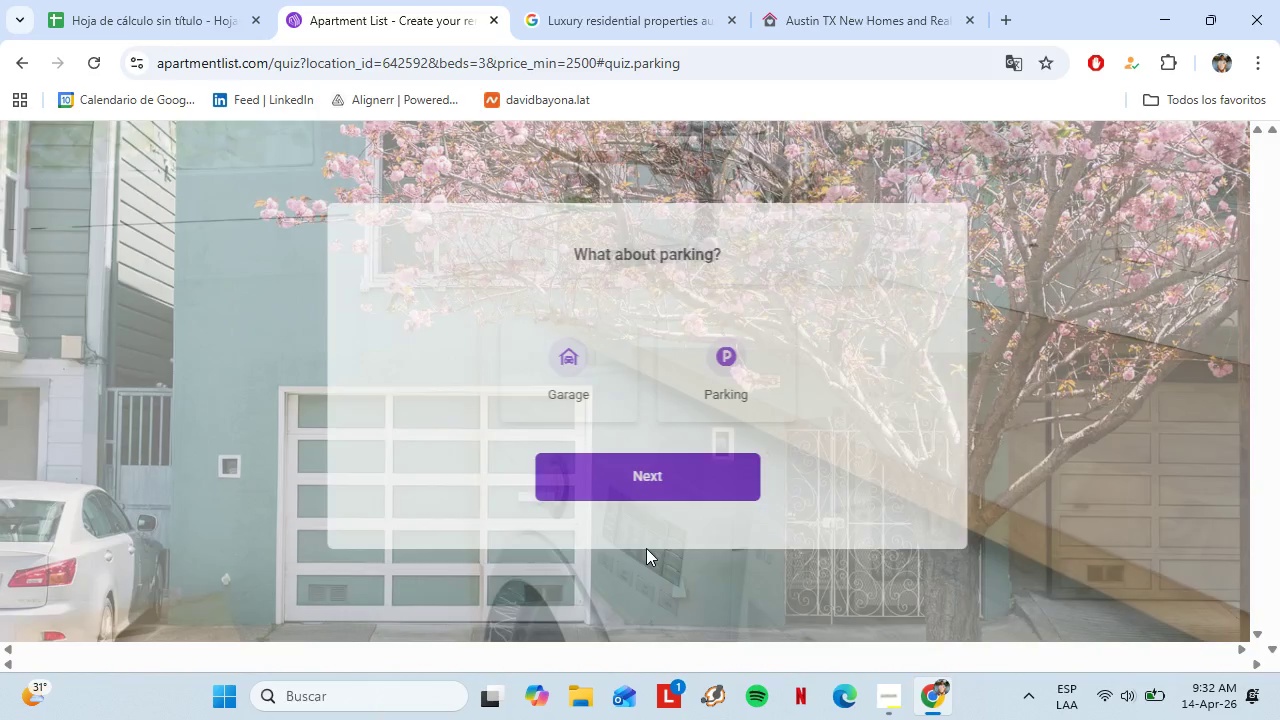 
left_click([585, 388])
 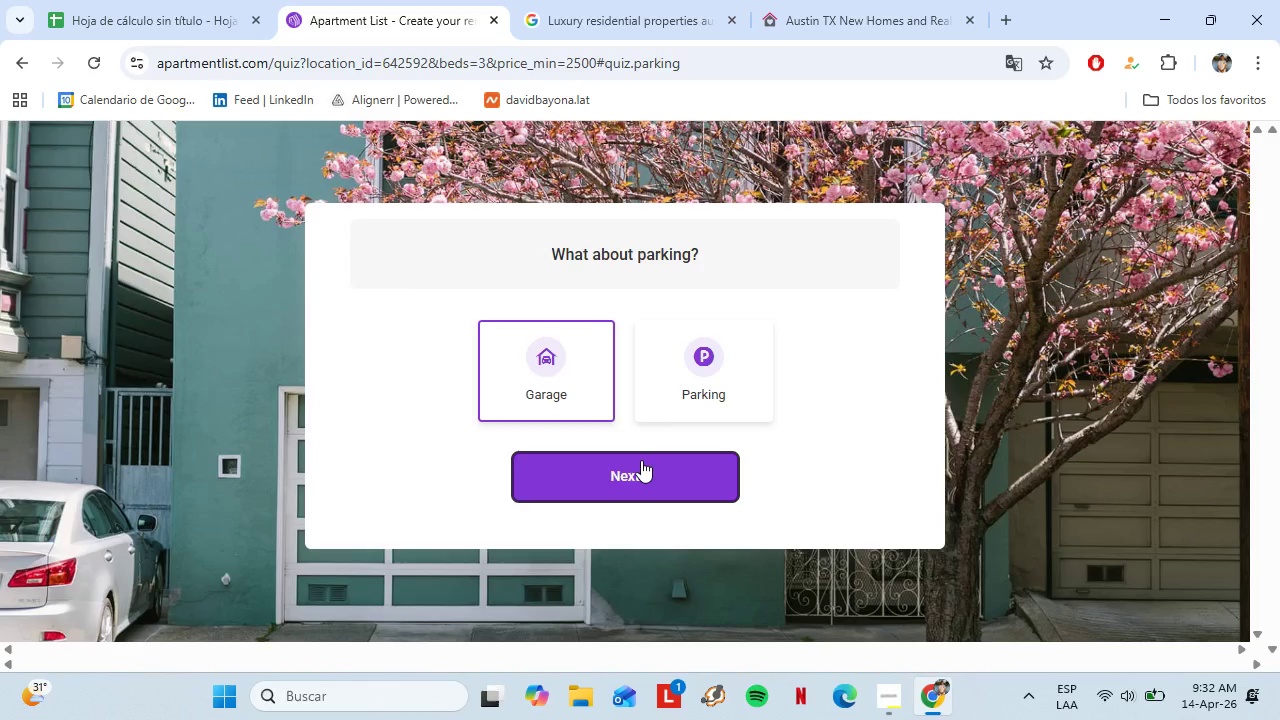 
left_click([641, 460])
 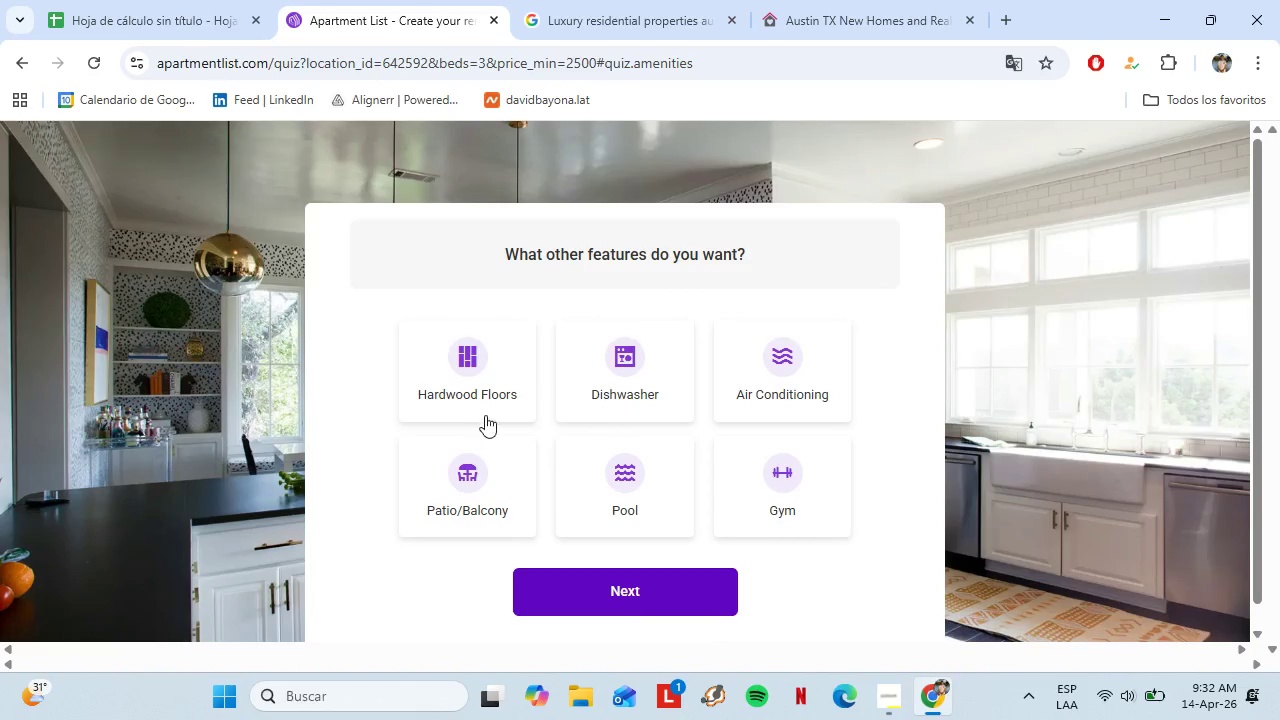 
wait(5.8)
 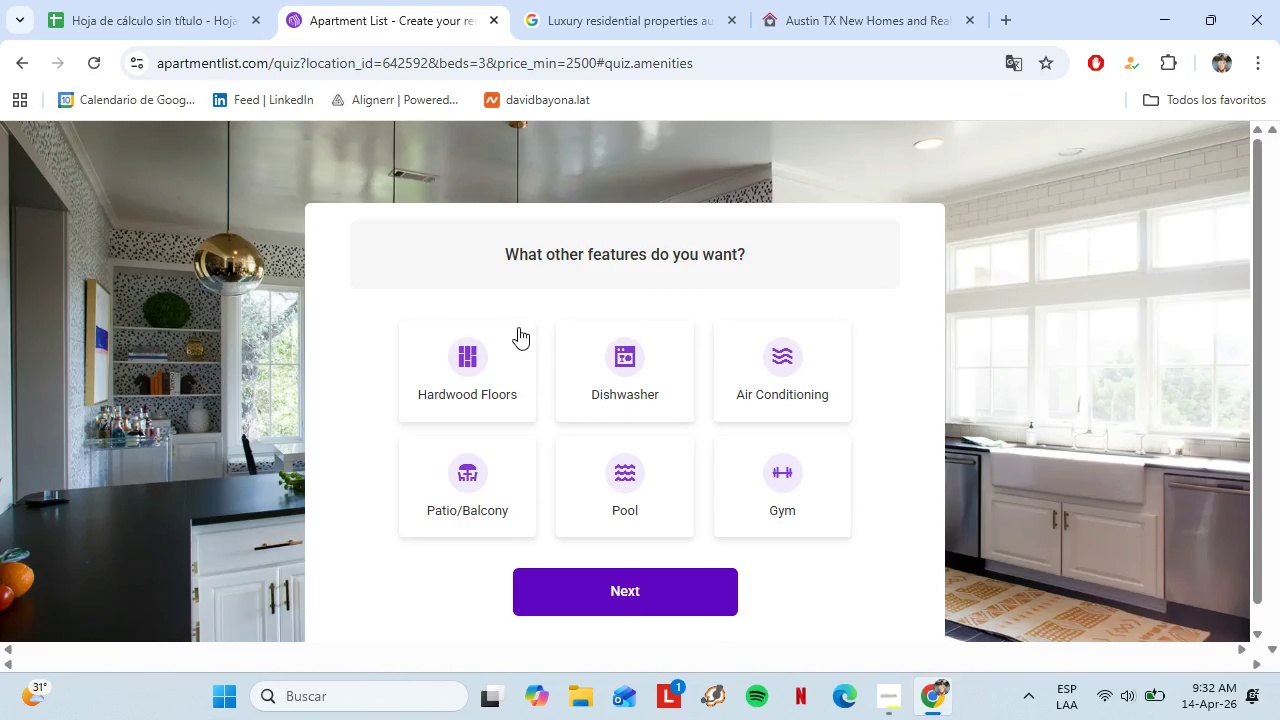 
double_click([678, 474])
 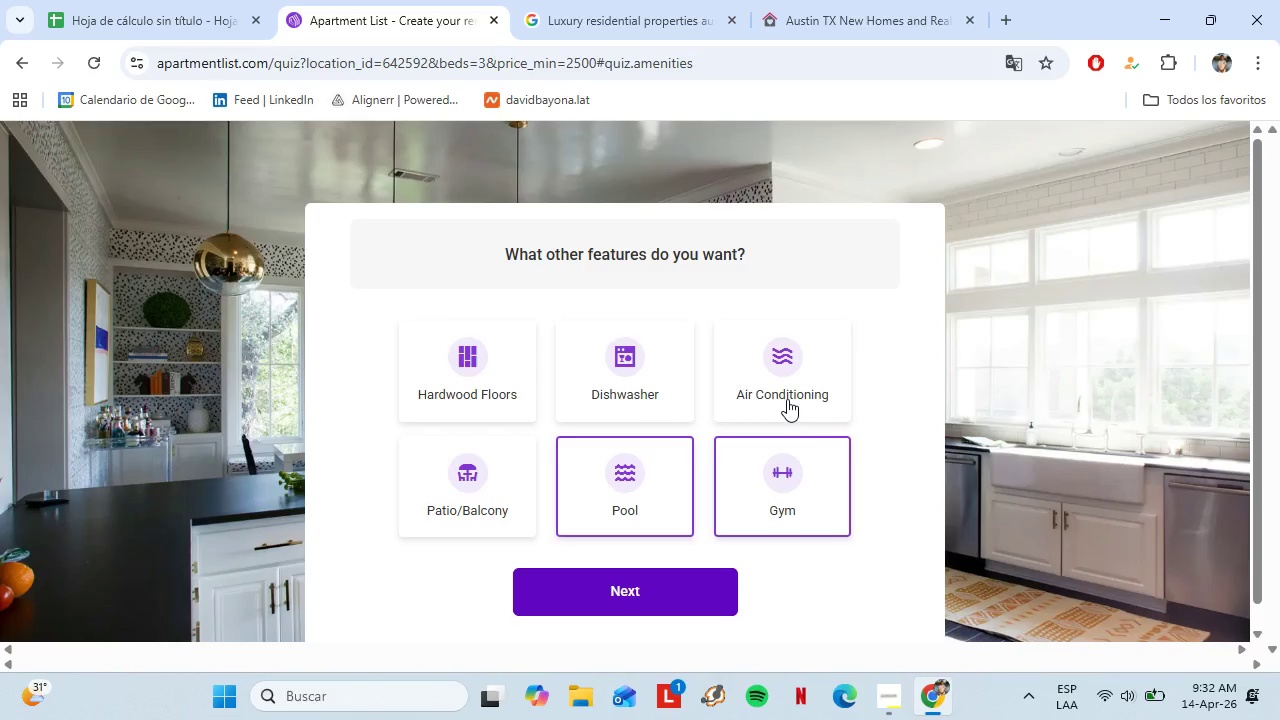 
left_click([787, 399])
 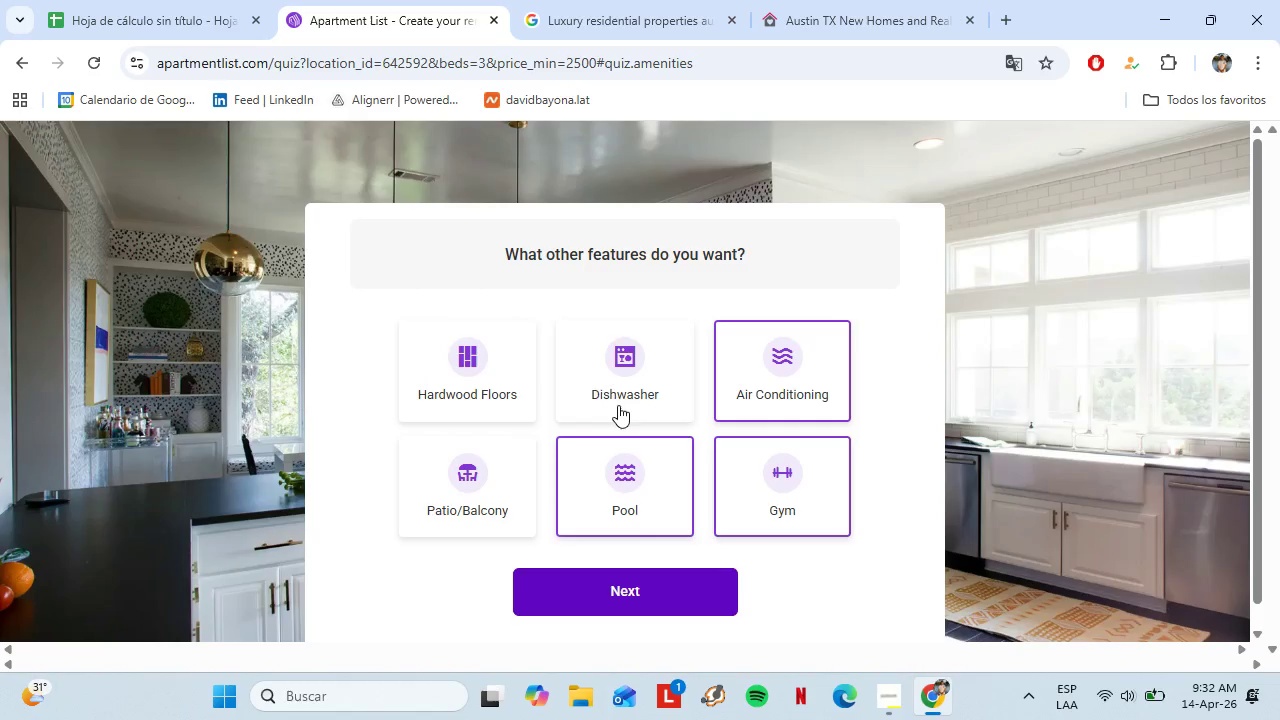 
left_click([618, 405])
 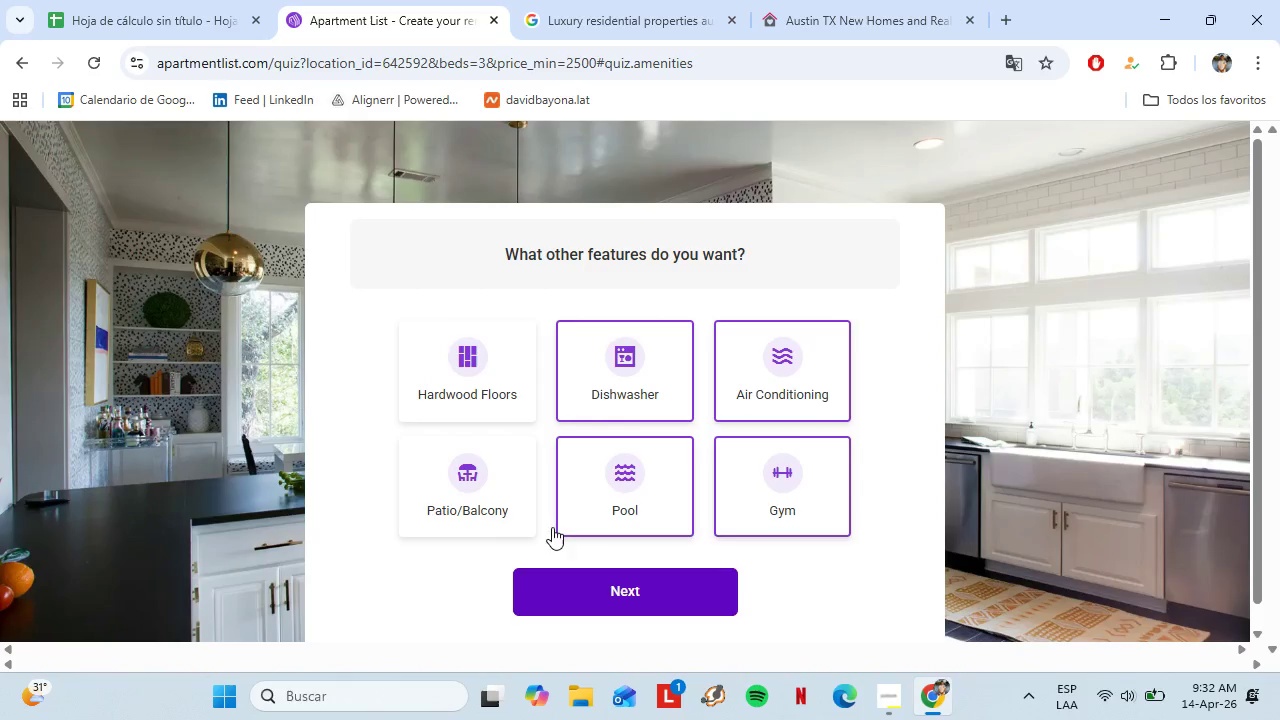 
left_click([514, 500])
 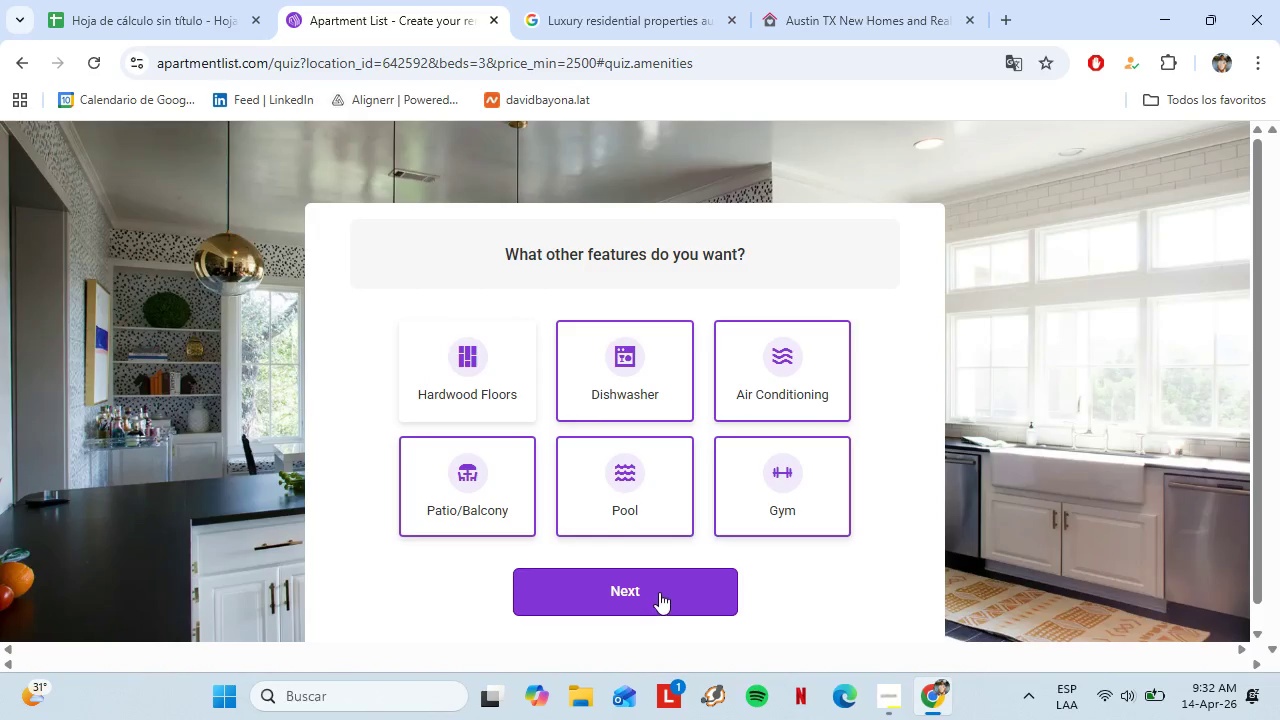 
left_click([661, 597])
 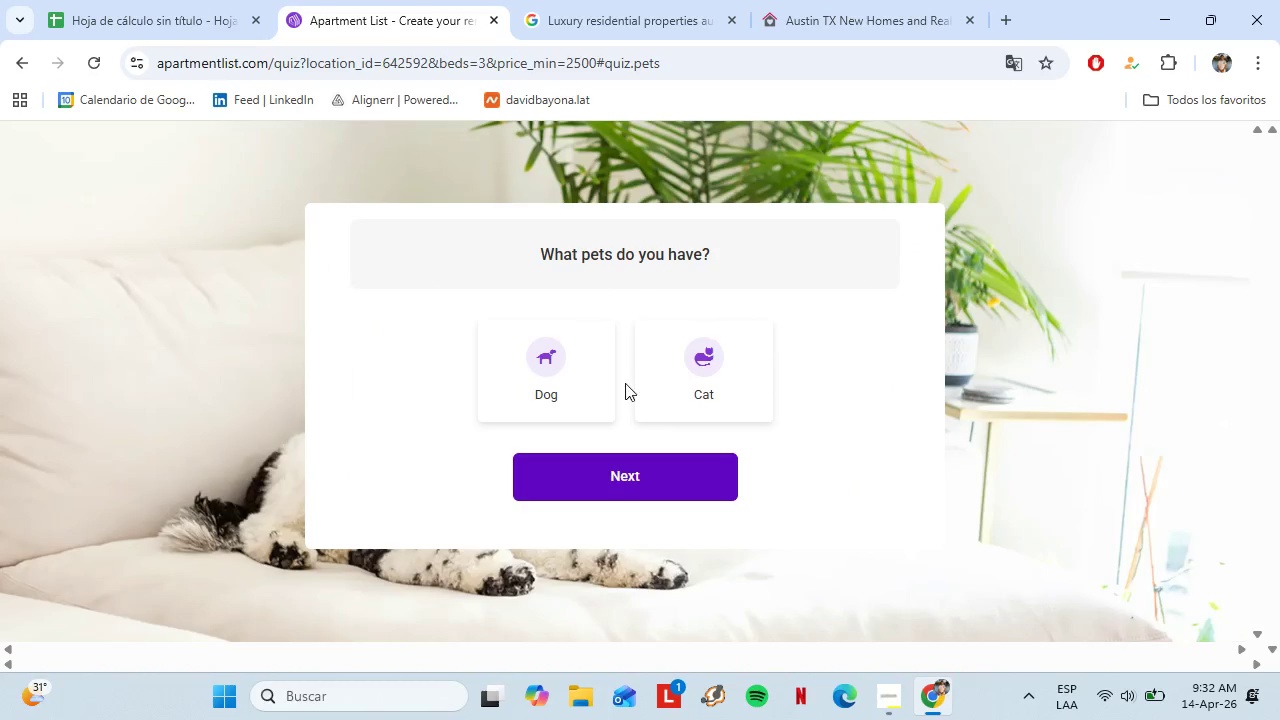 
double_click([700, 362])
 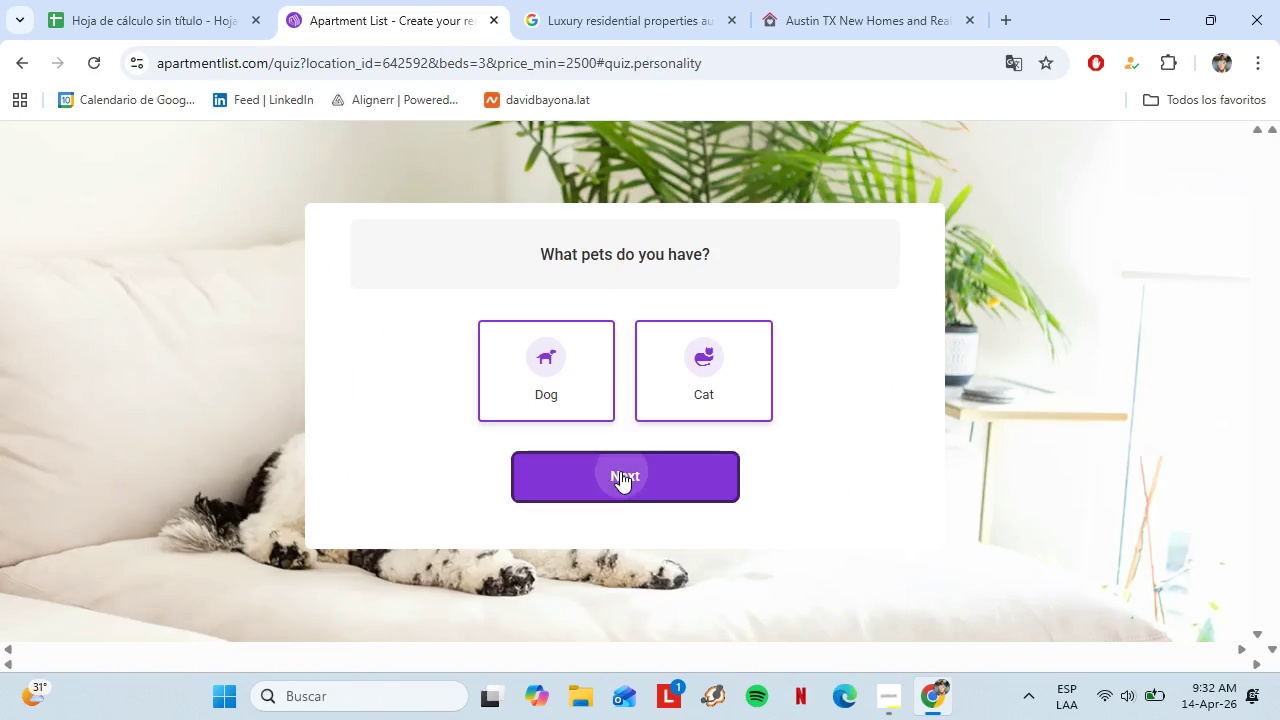 
left_click([621, 471])
 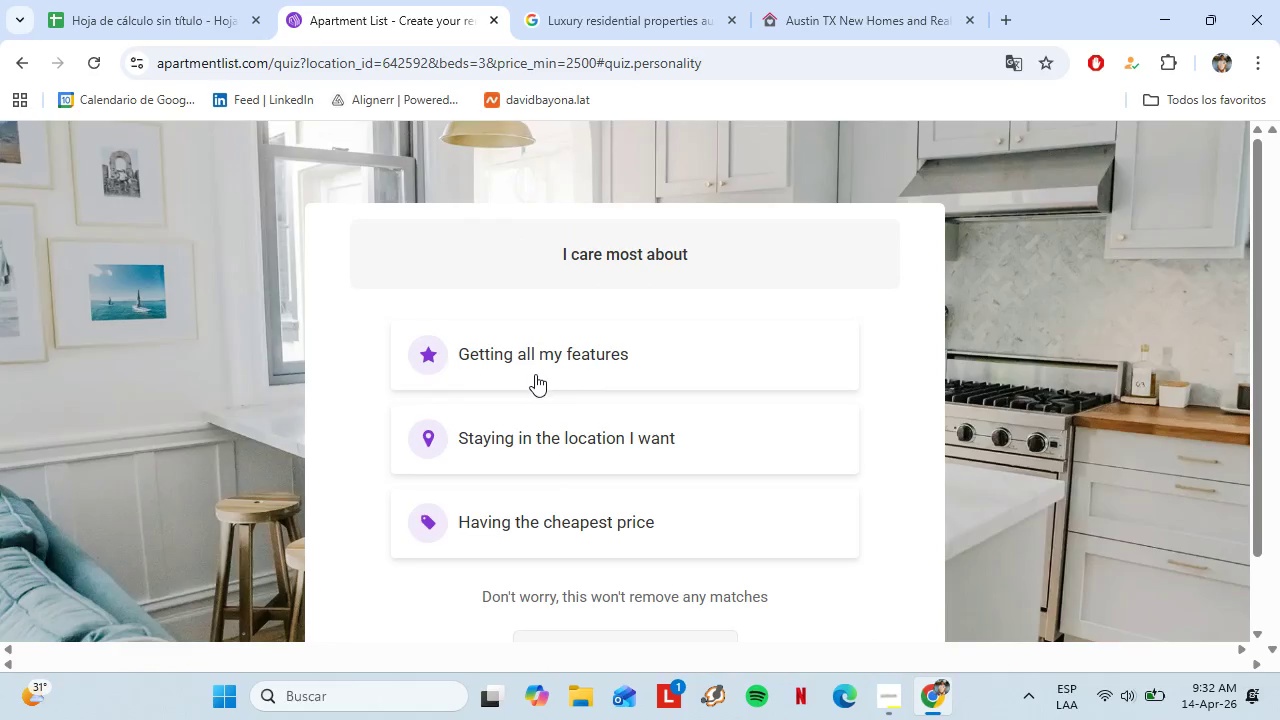 
scroll: coordinate [519, 374], scroll_direction: down, amount: 1.0
 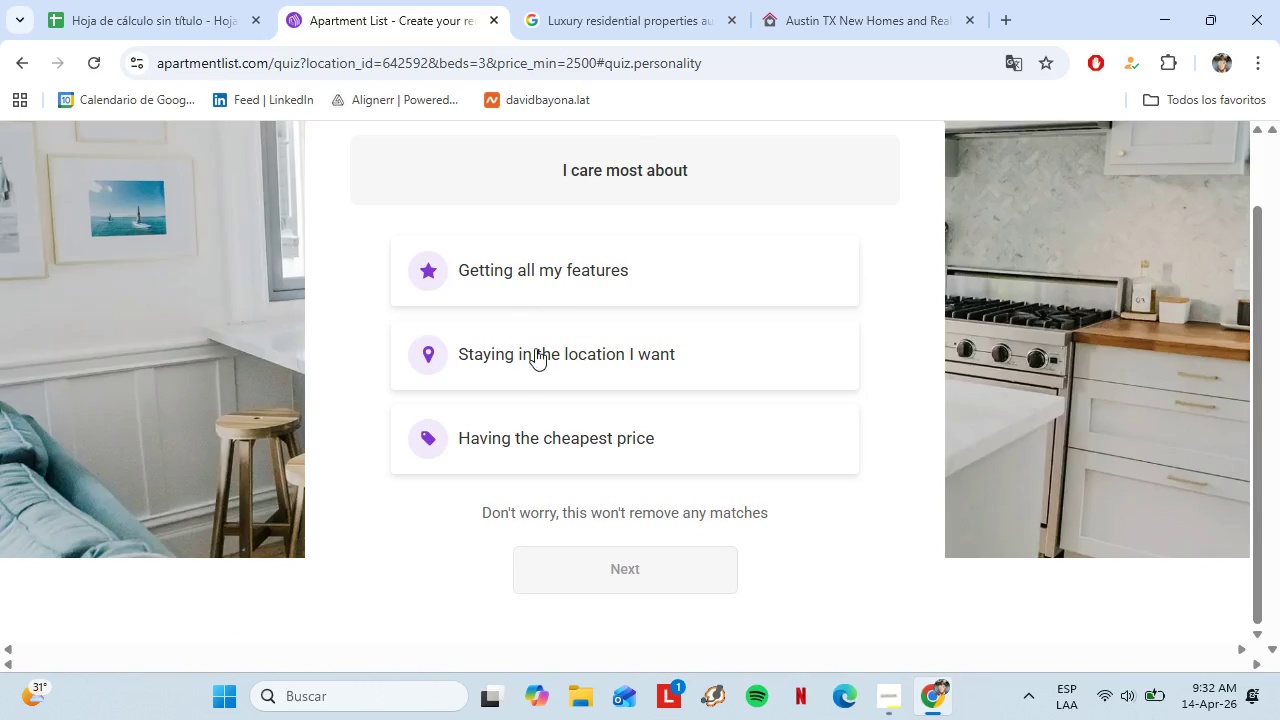 
wait(5.18)
 